 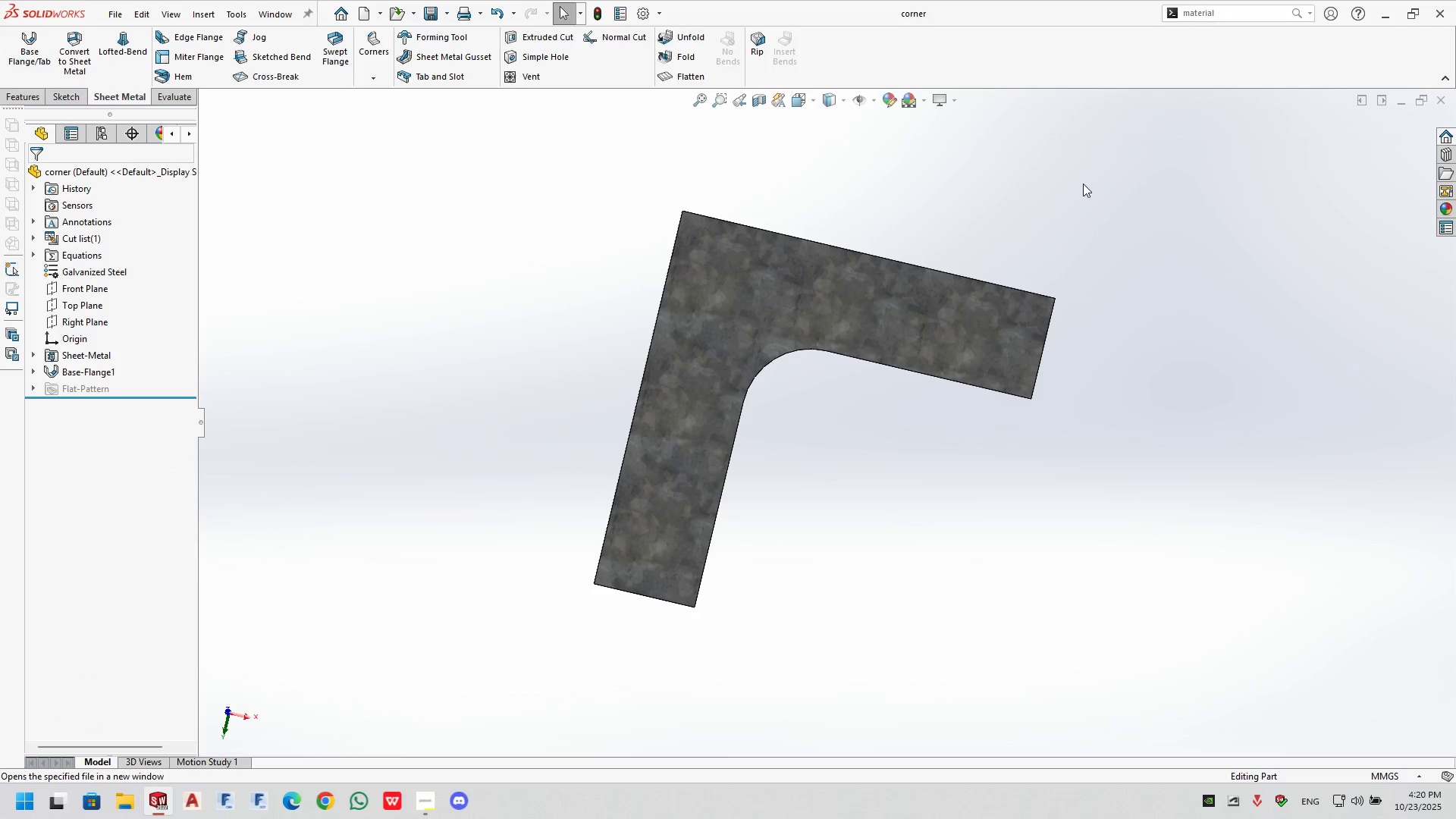 
left_click([71, 366])
 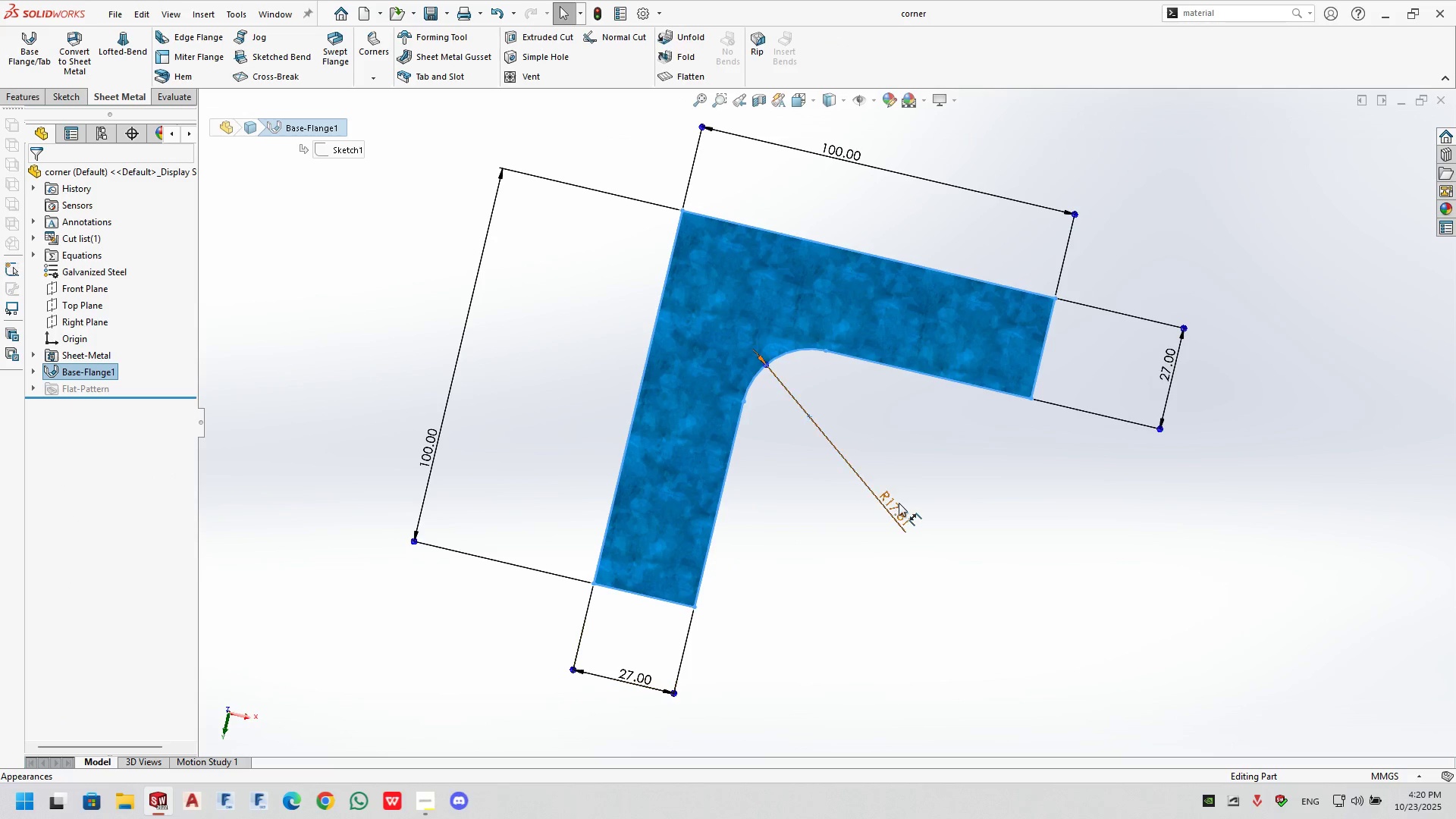 
wait(5.75)
 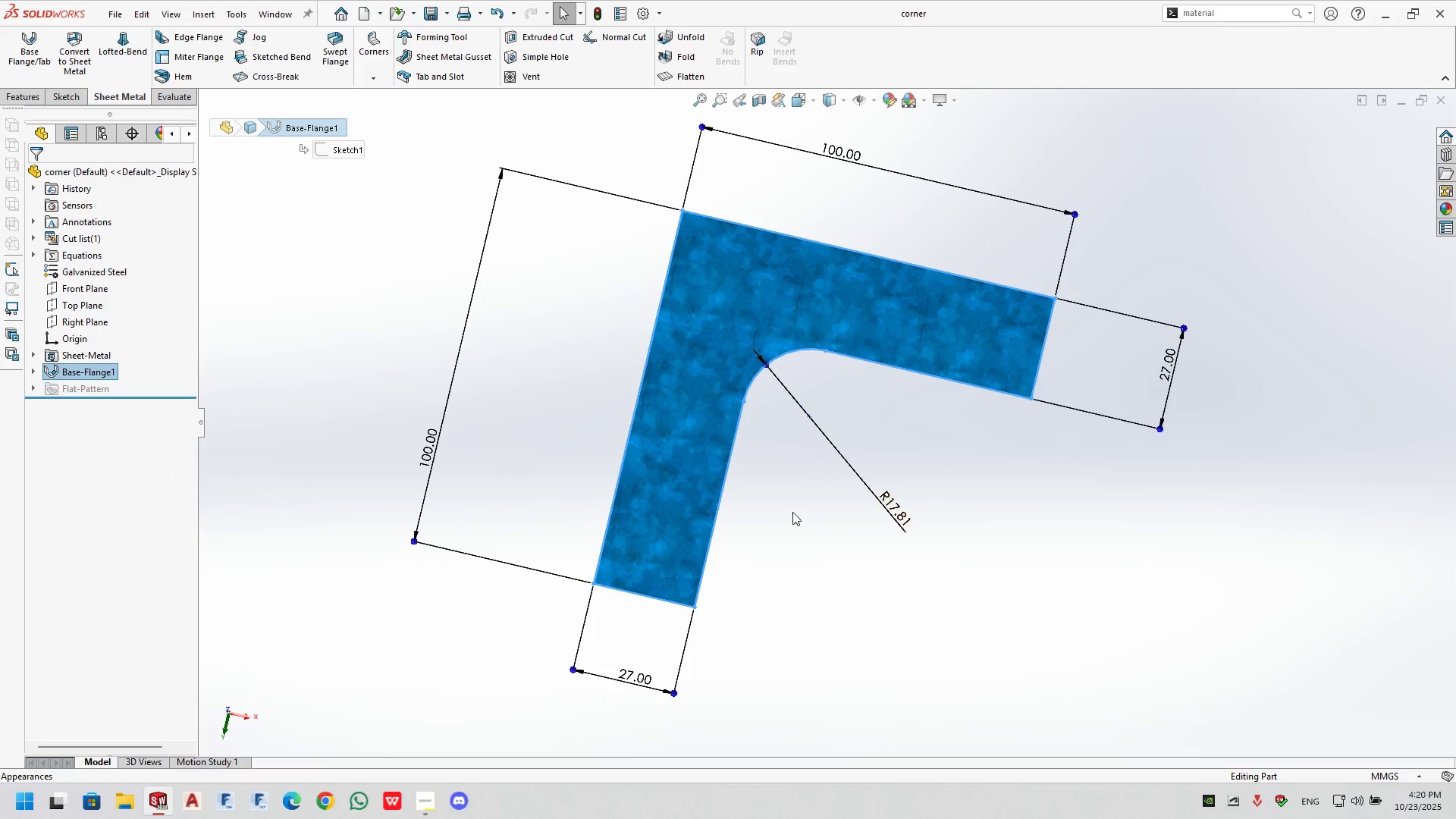 
left_click([649, 683])
 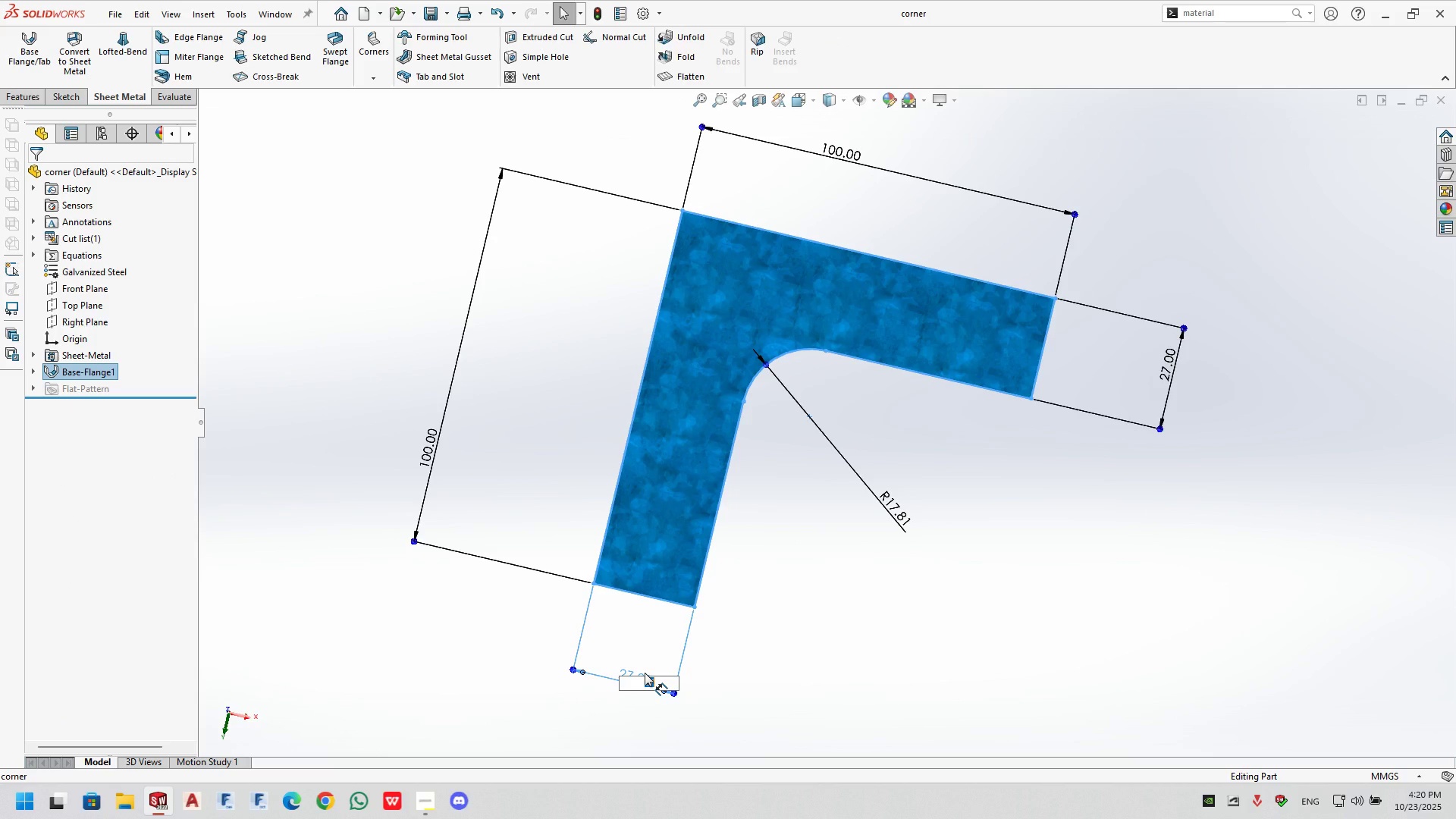 
key(Numpad2)
 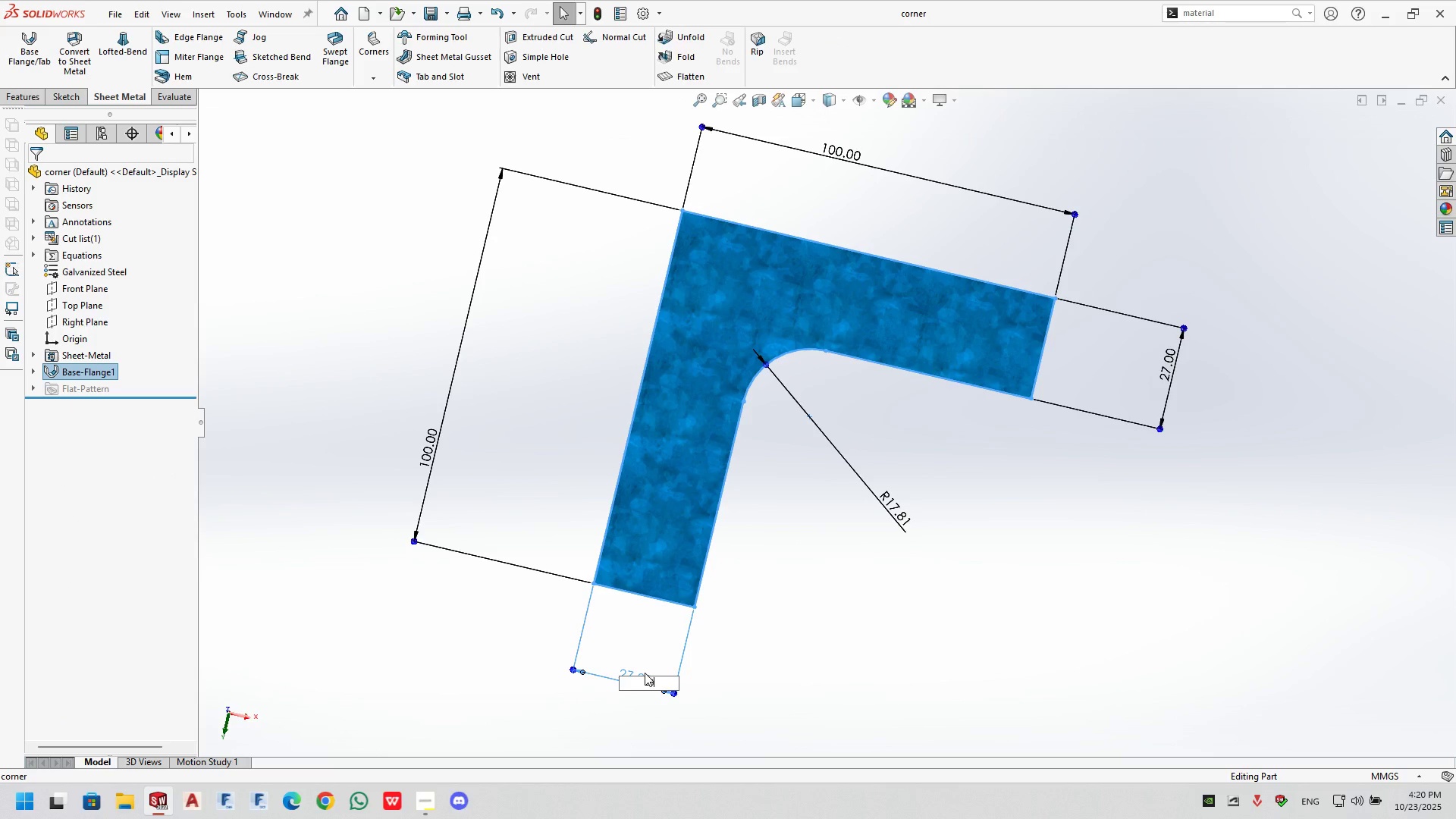 
key(Numpad6)
 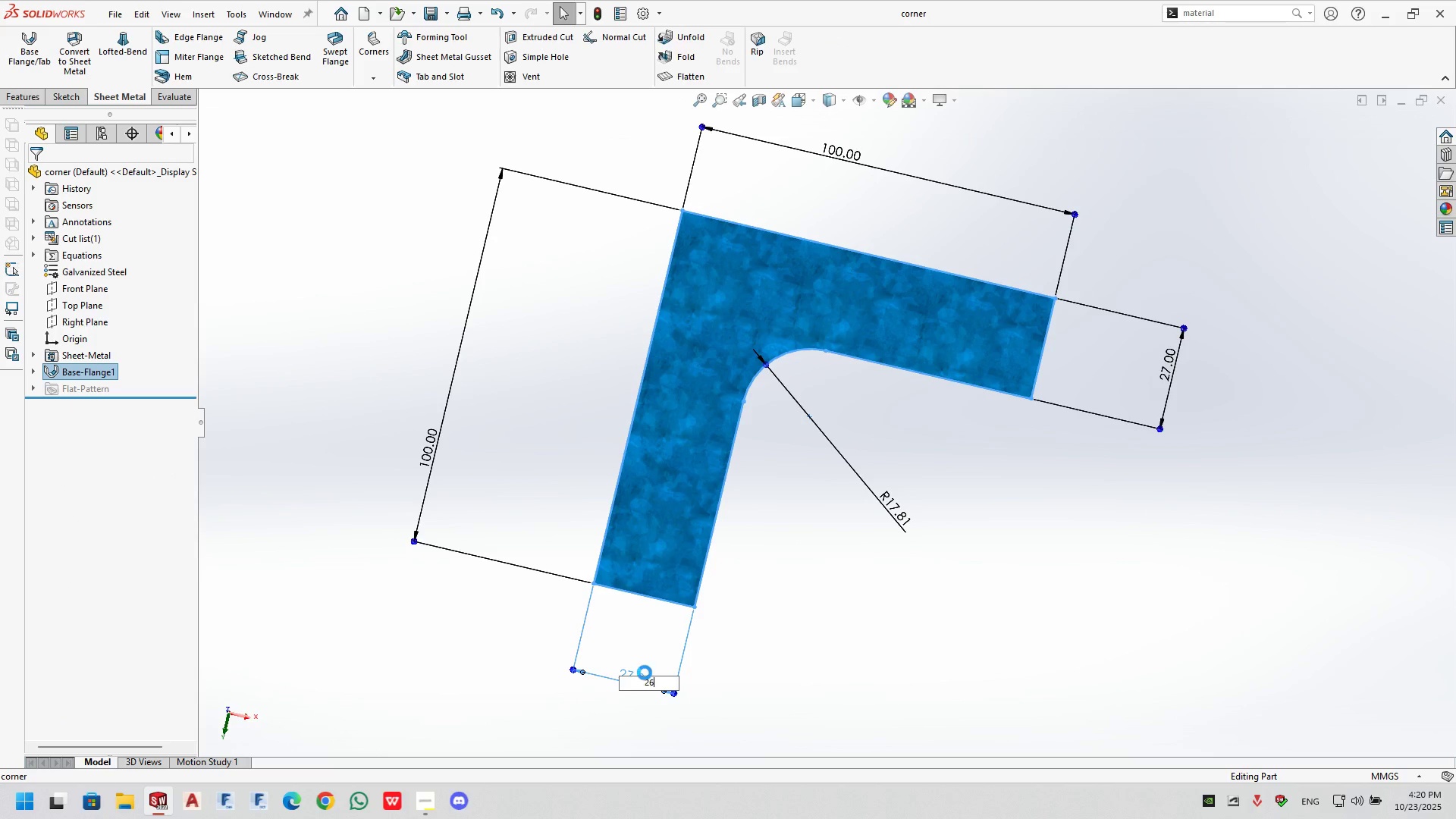 
key(NumpadEnter)
 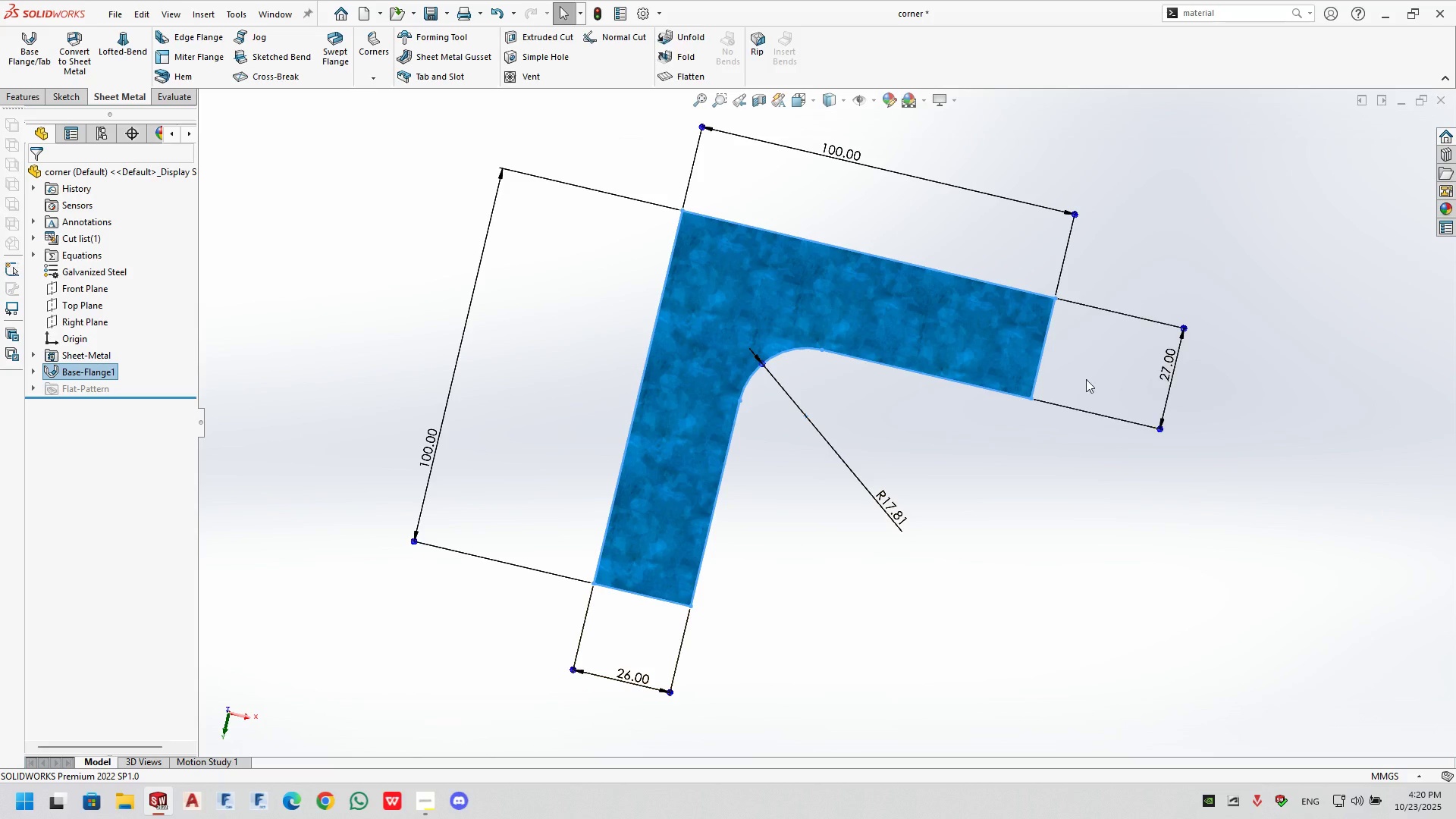 
left_click([1170, 371])
 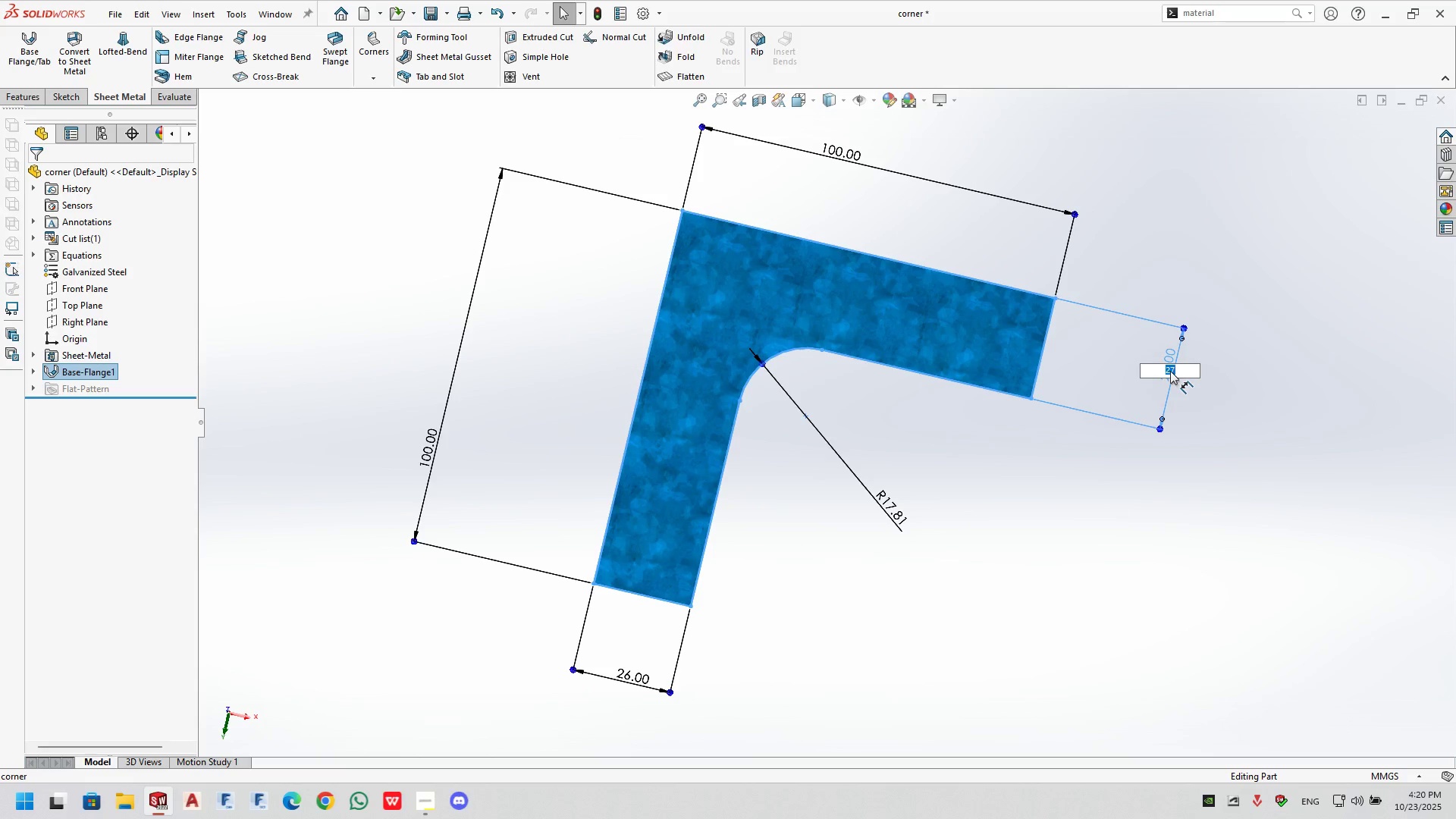 
key(Numpad2)
 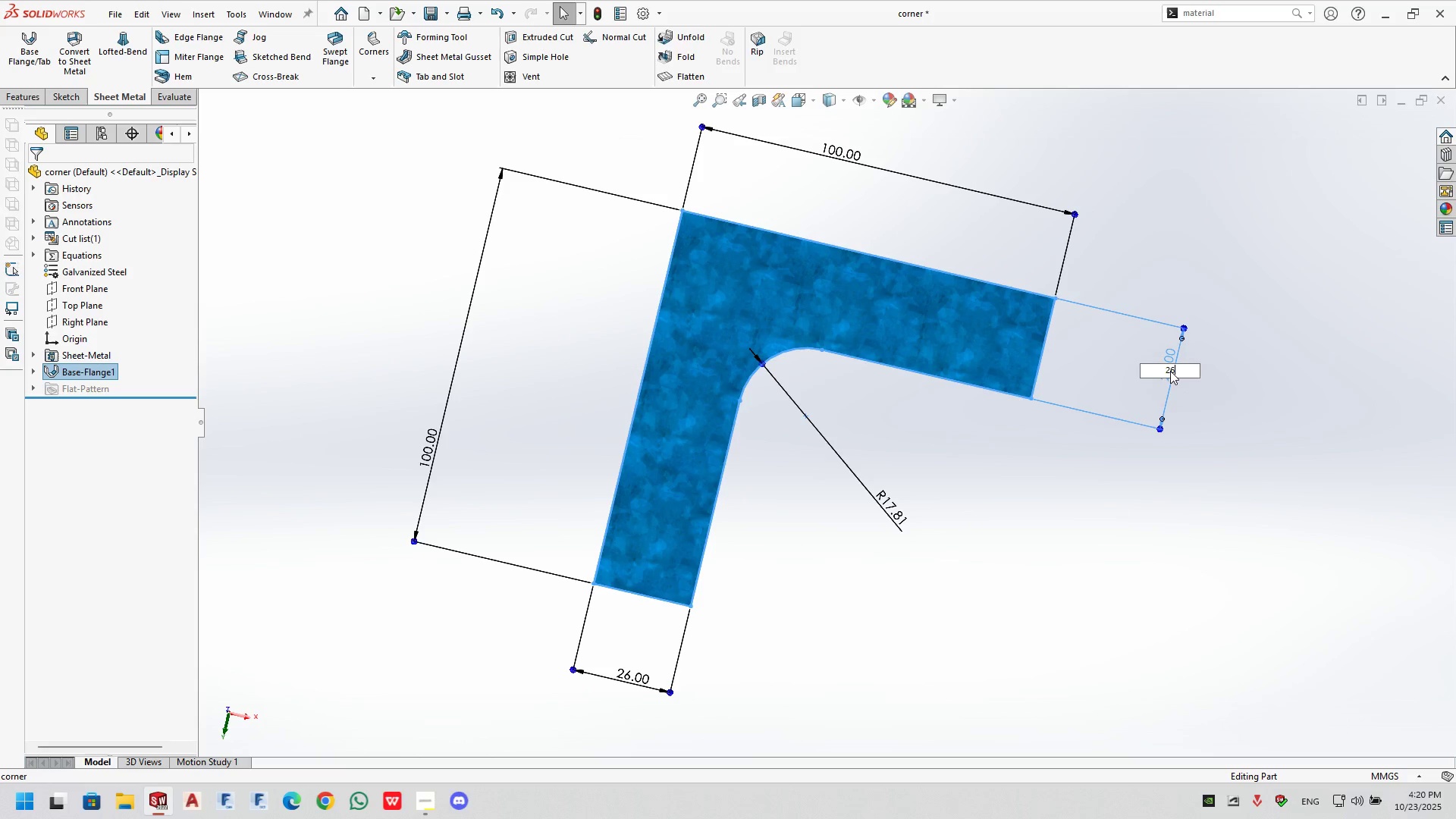 
key(Numpad6)
 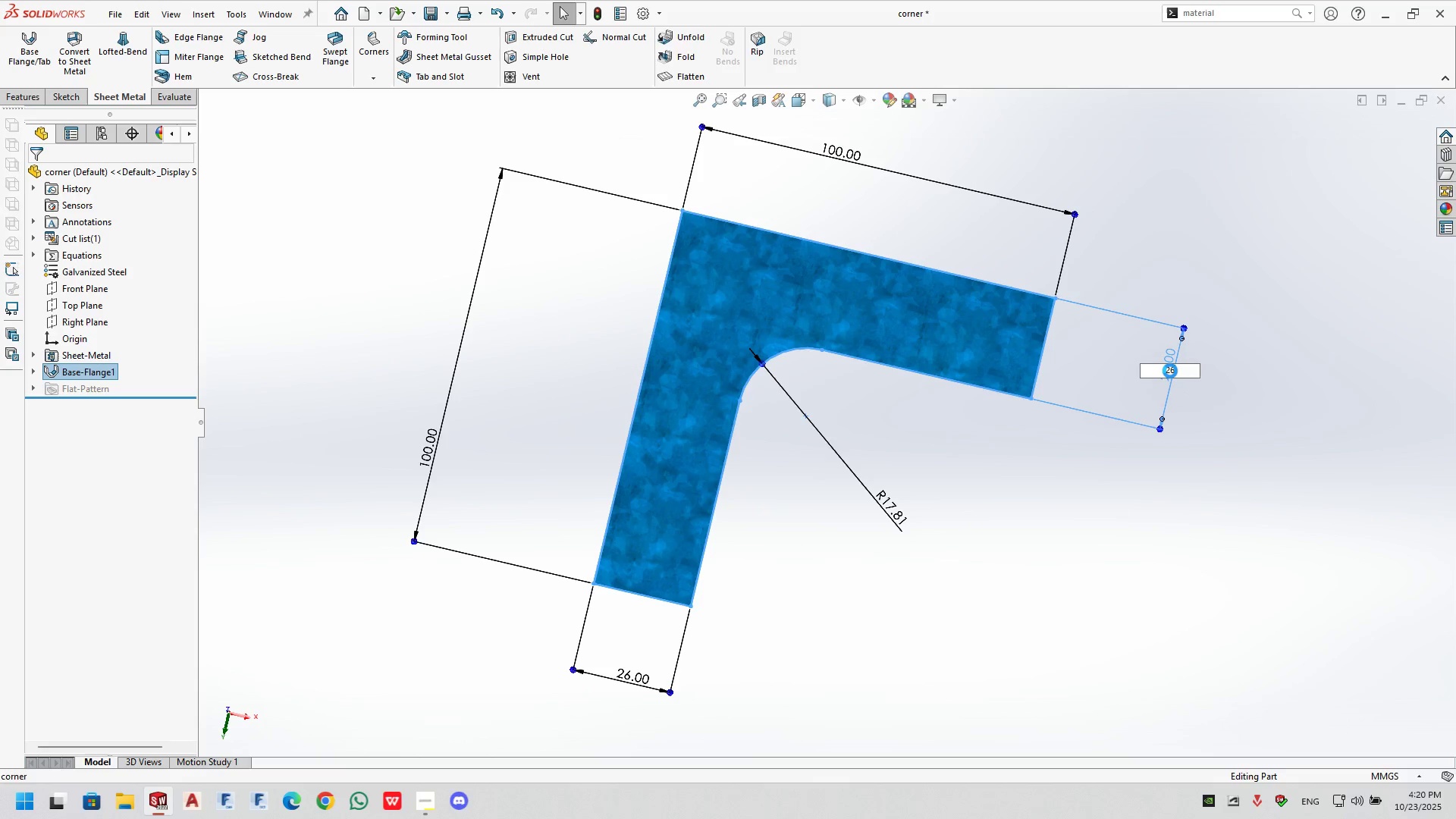 
key(NumpadEnter)
 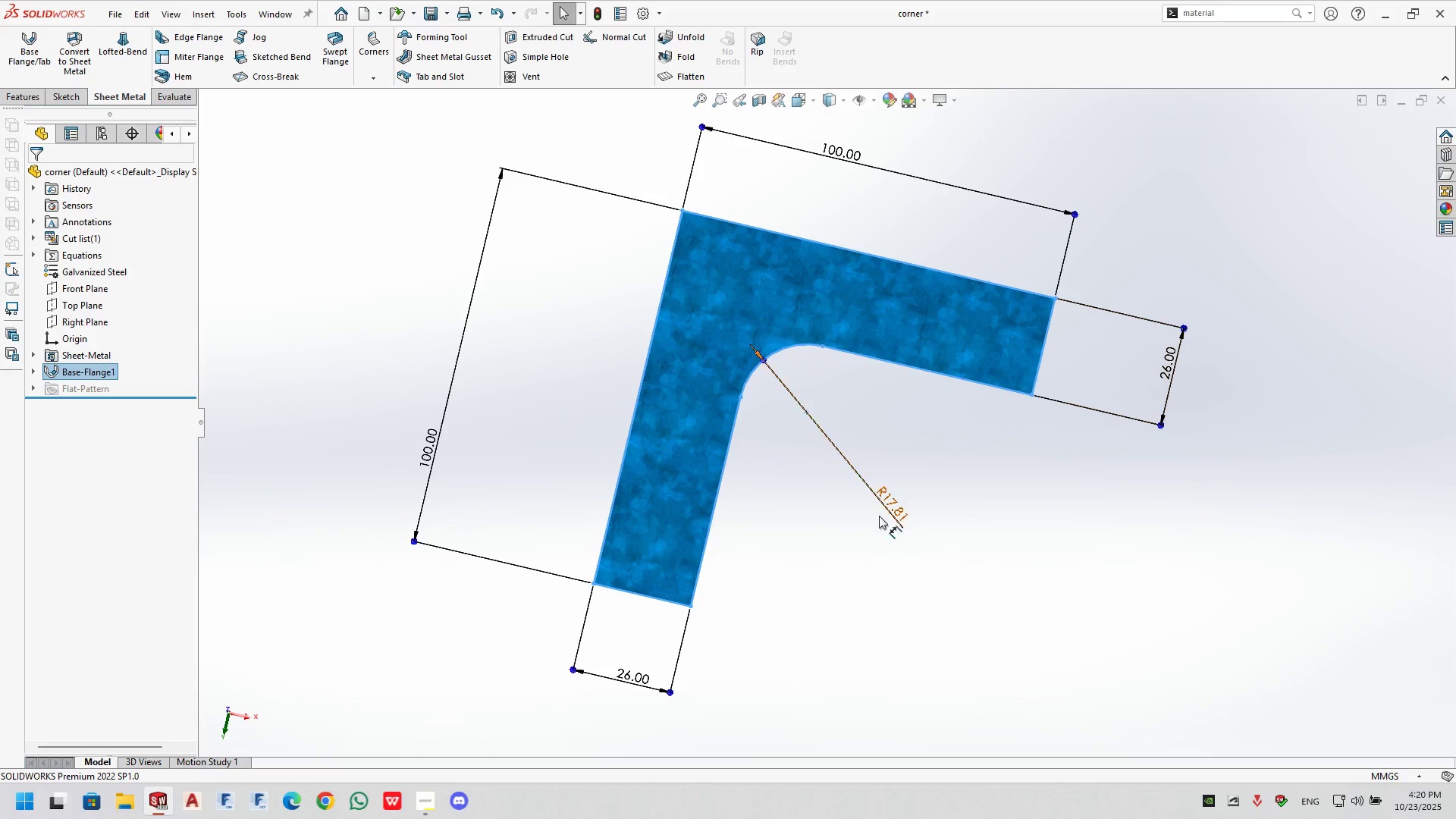 
left_click([886, 508])
 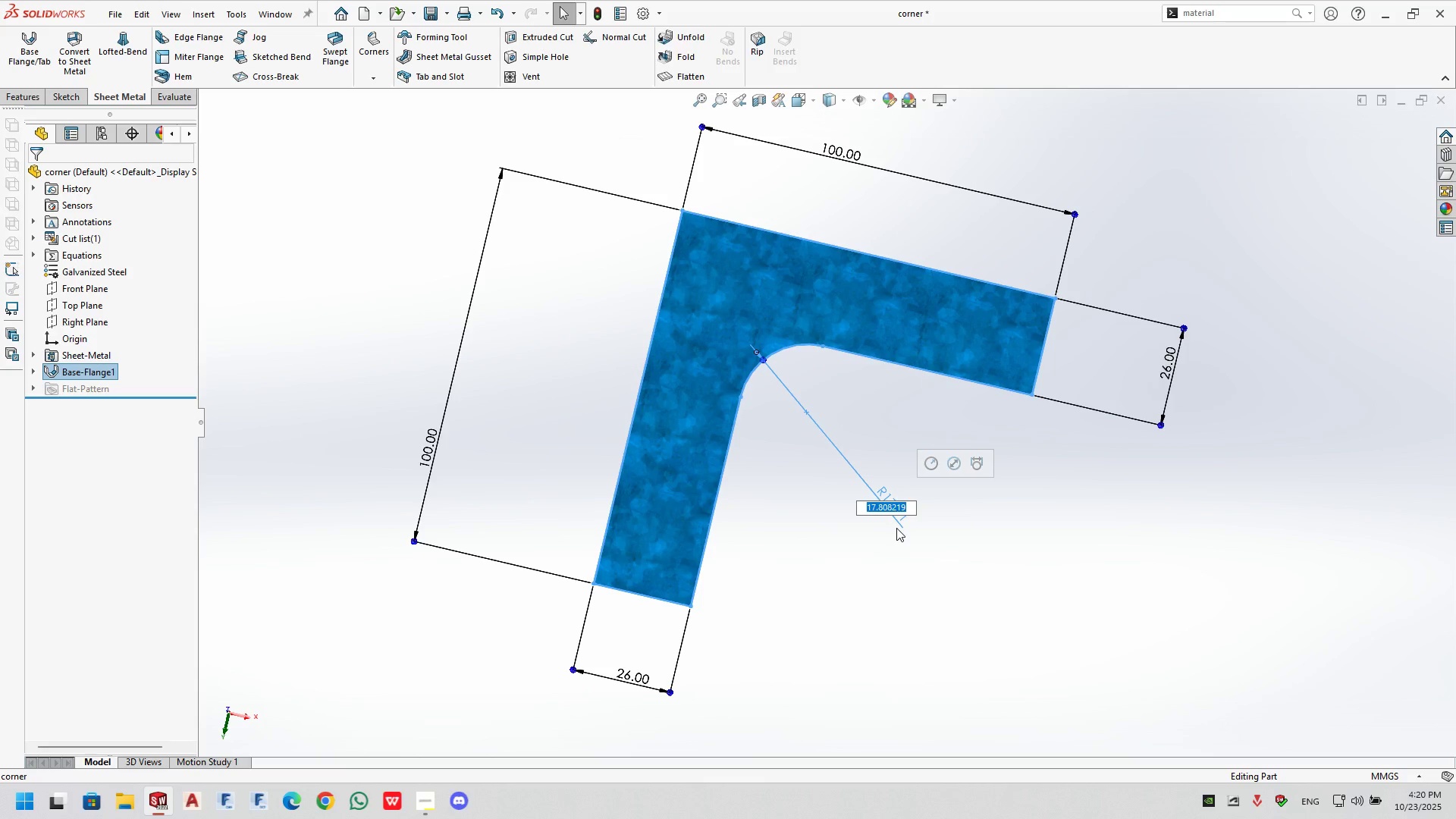 
key(Numpad2)
 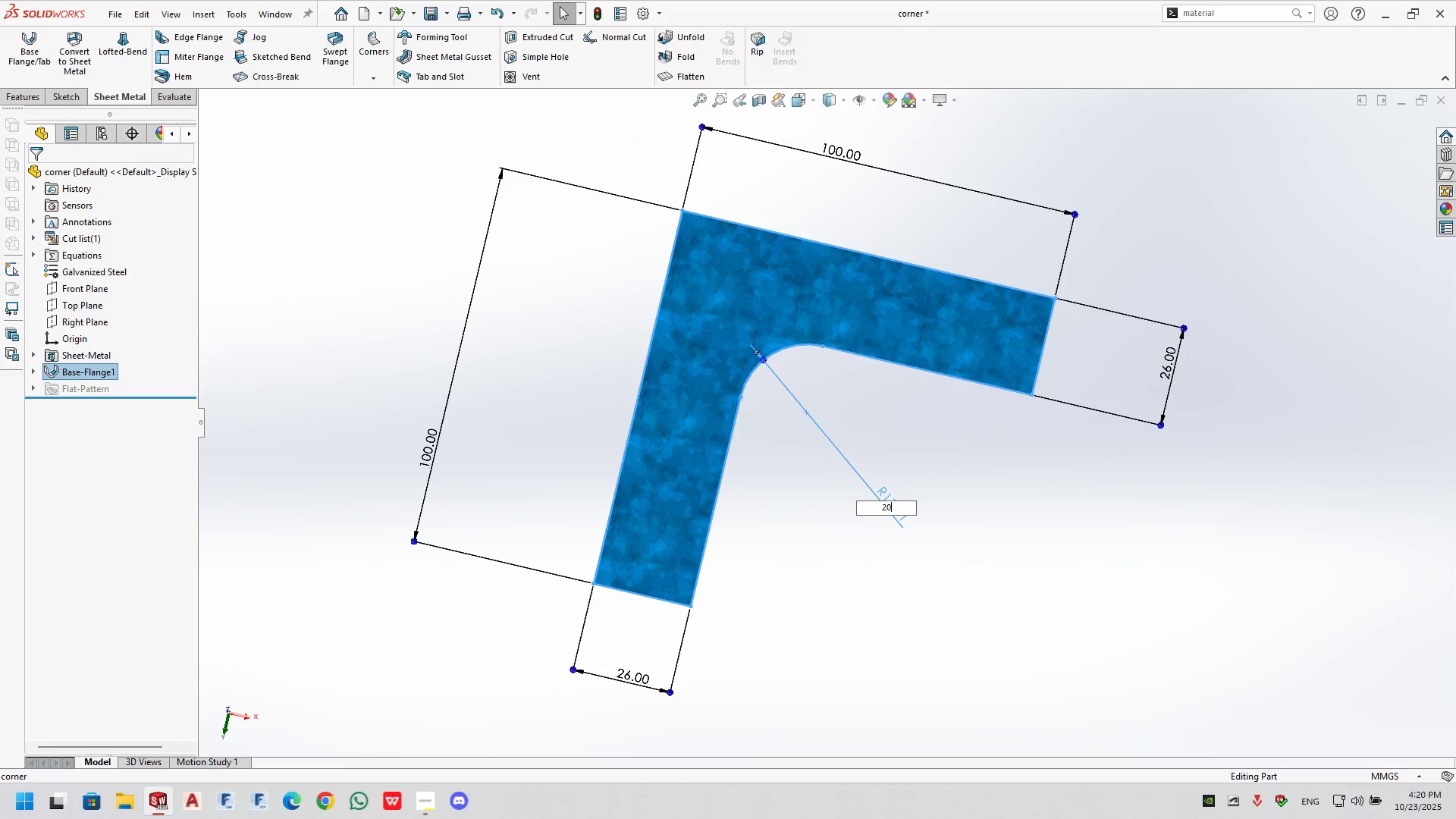 
key(Numpad0)
 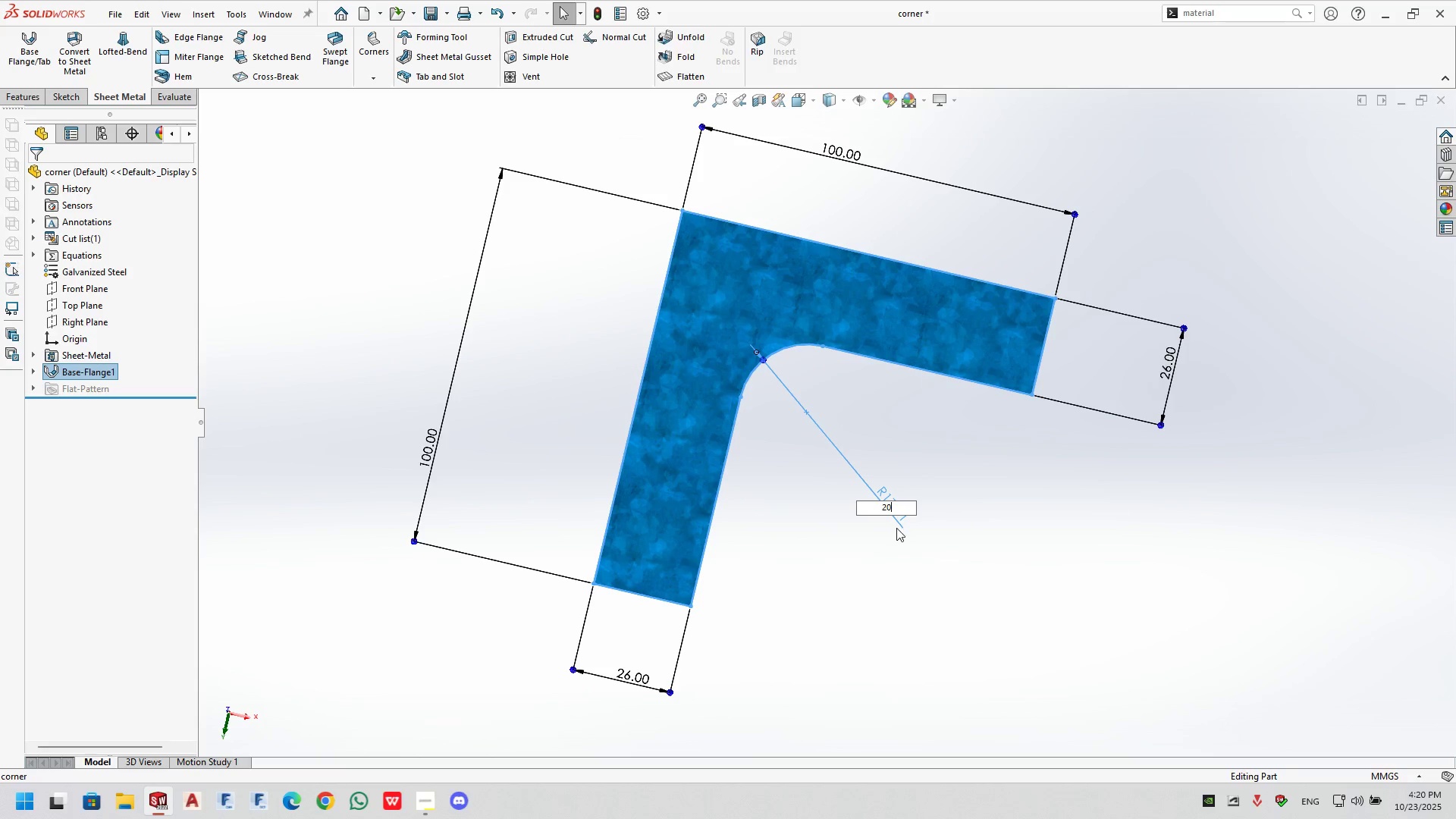 
key(NumpadEnter)
 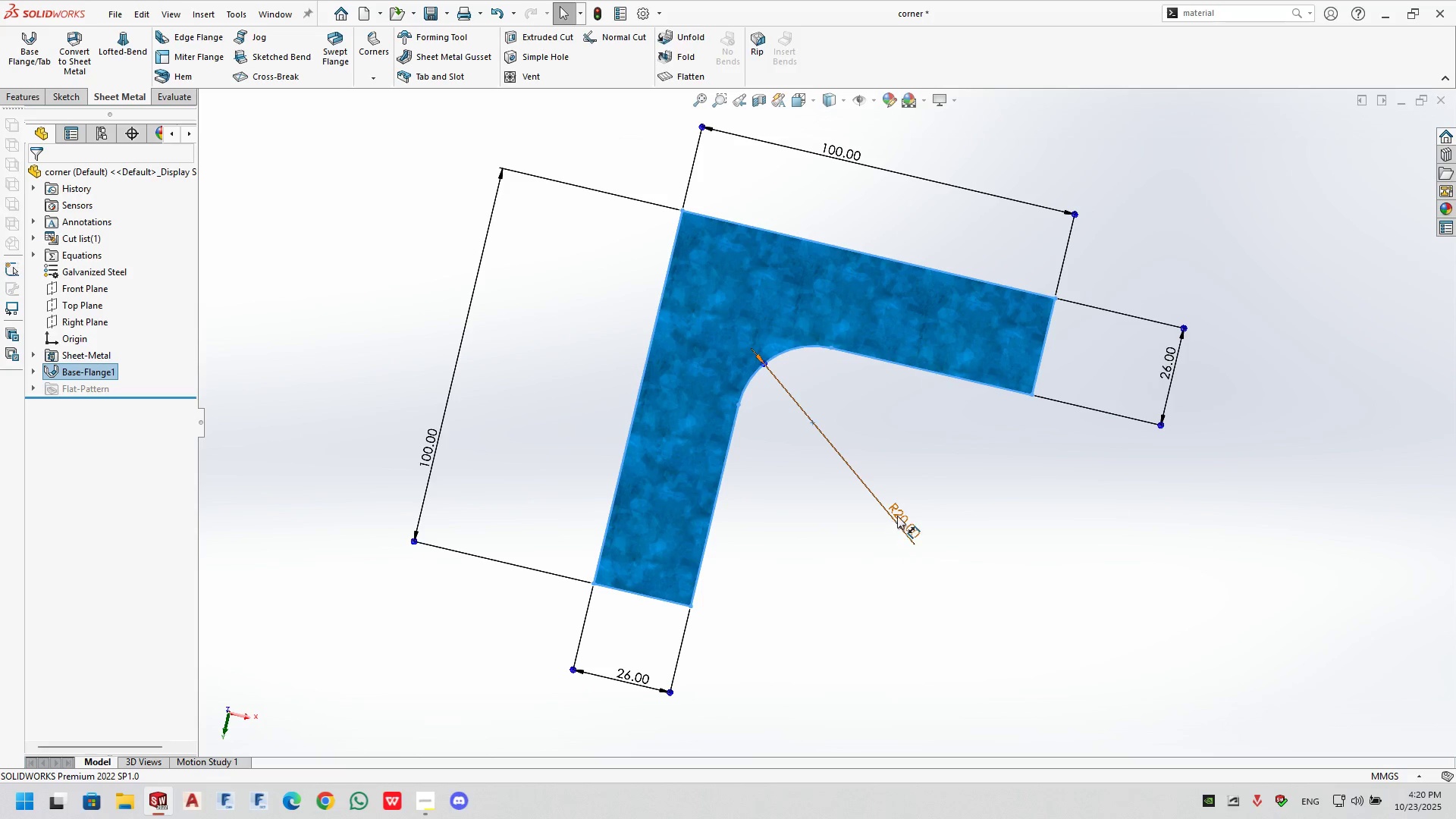 
left_click([897, 516])
 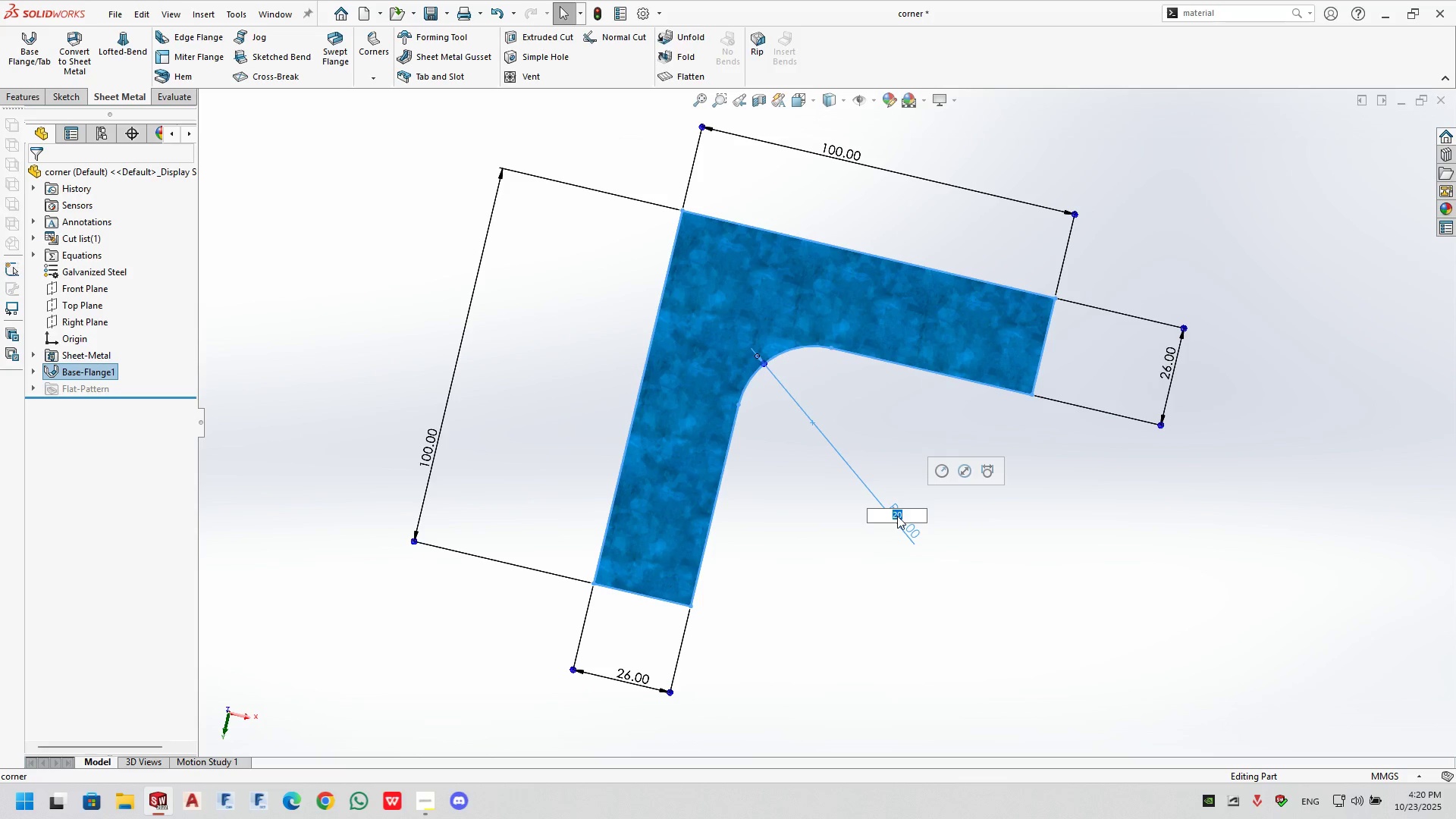 
key(Numpad2)
 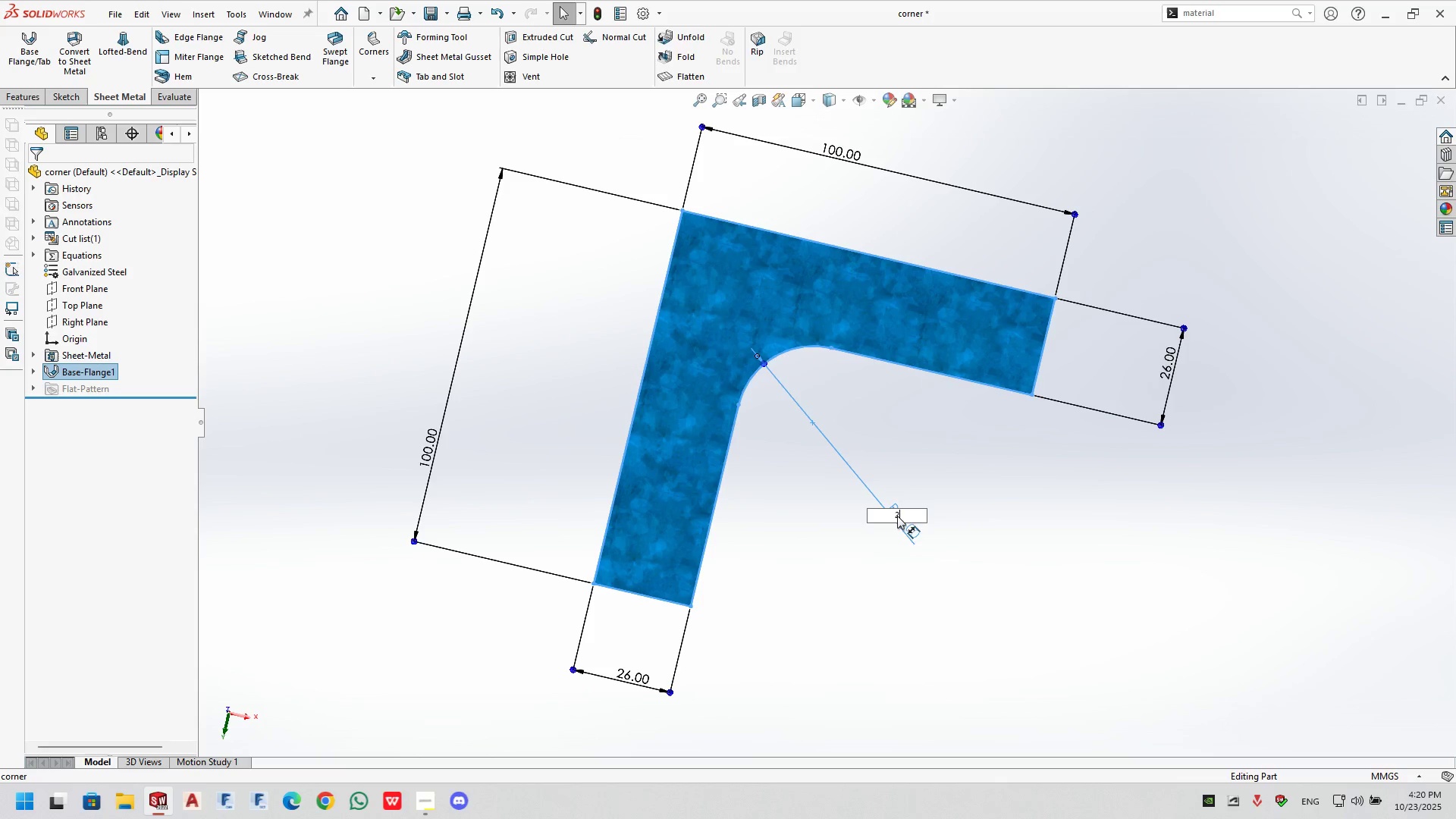 
key(Numpad5)
 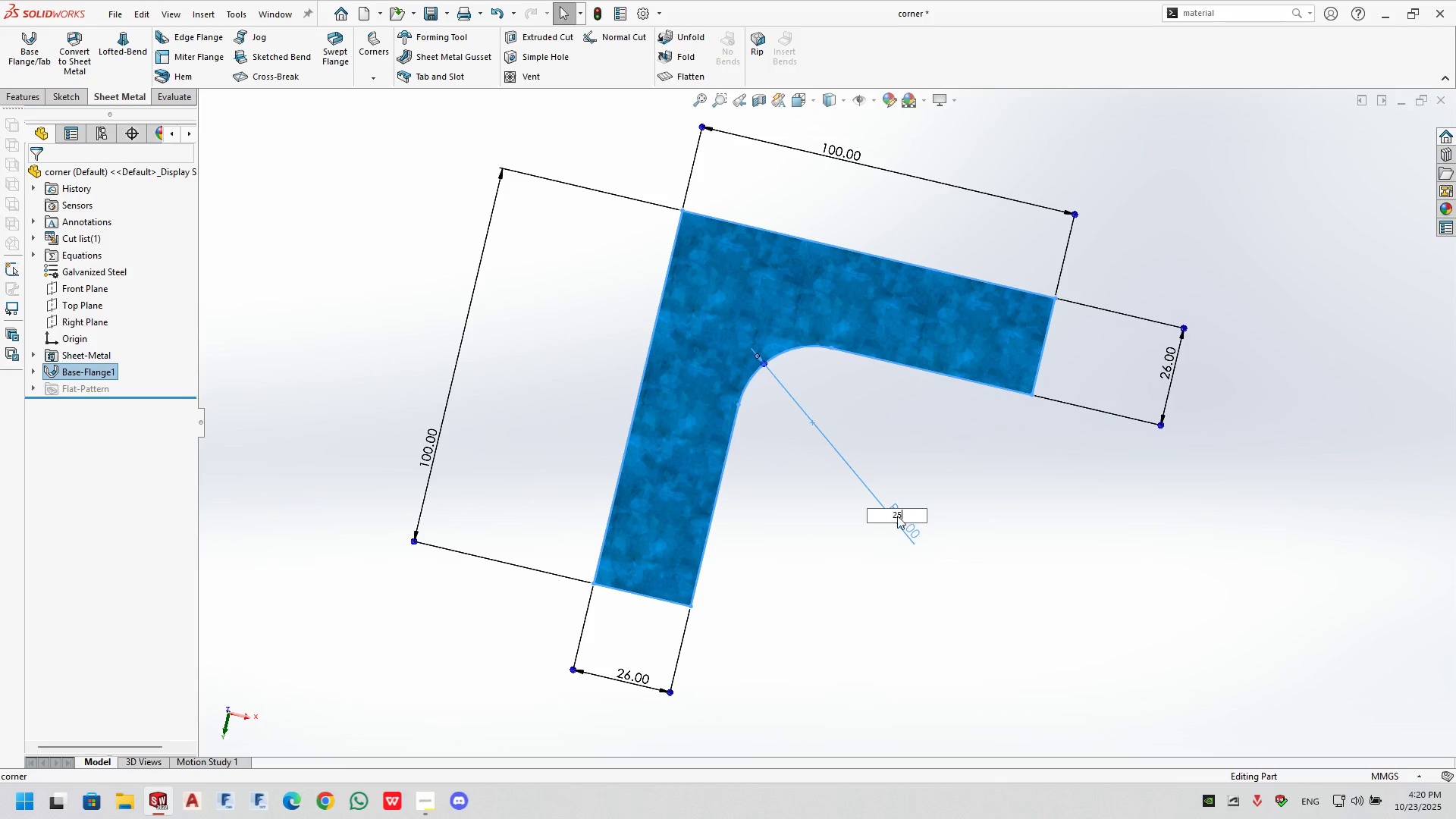 
key(NumpadEnter)
 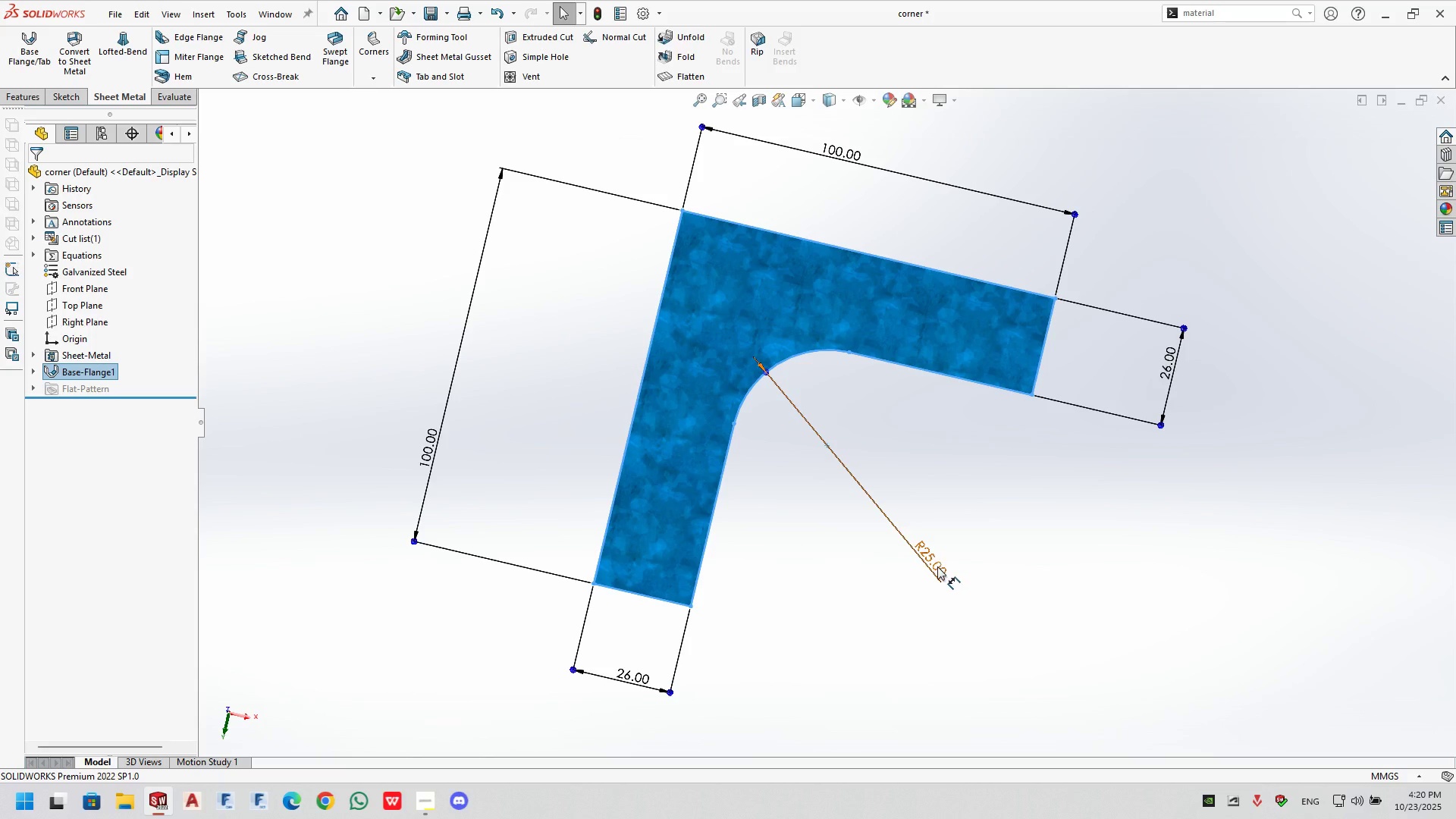 
double_click([937, 566])
 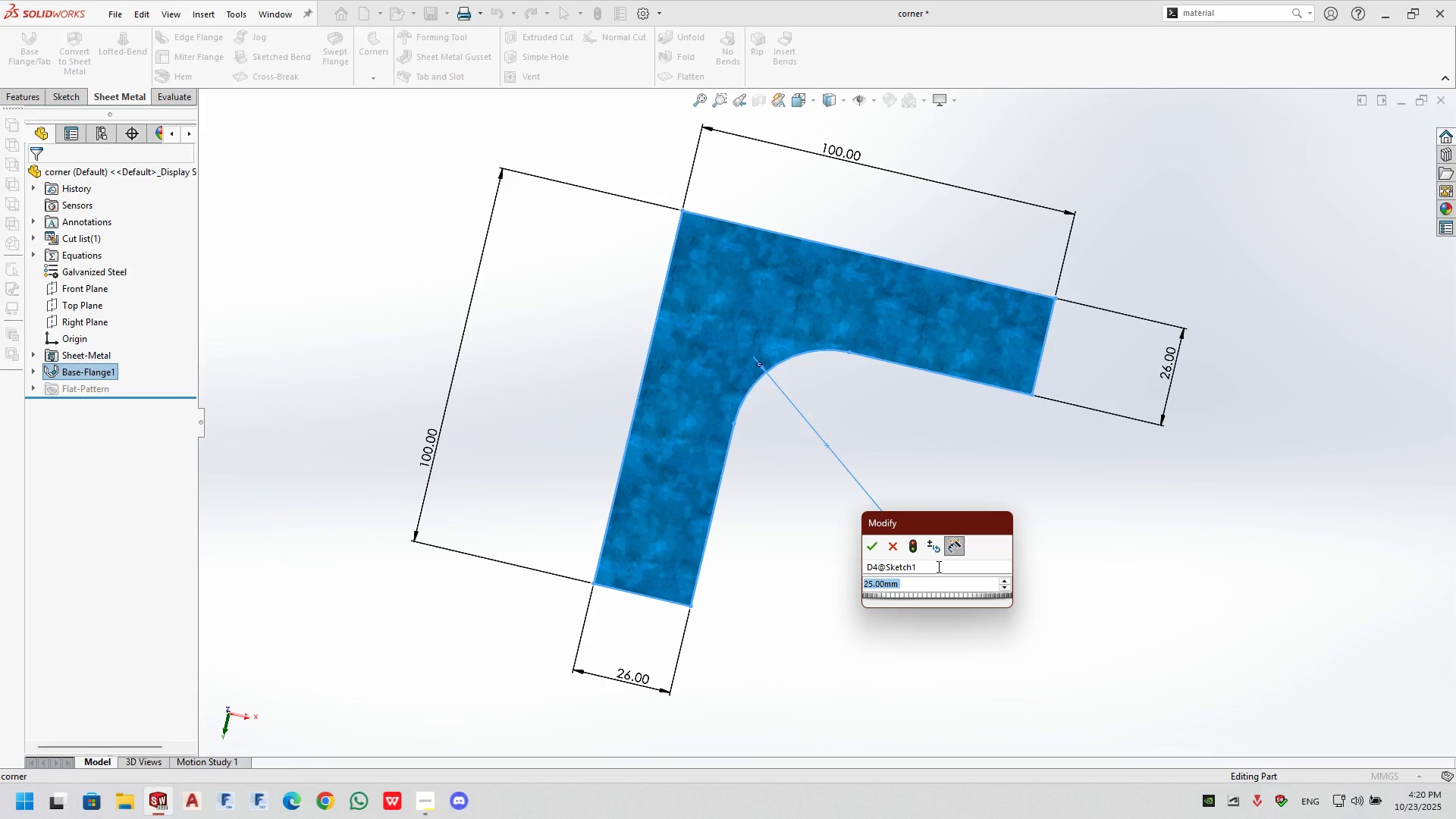 
key(Numpad1)
 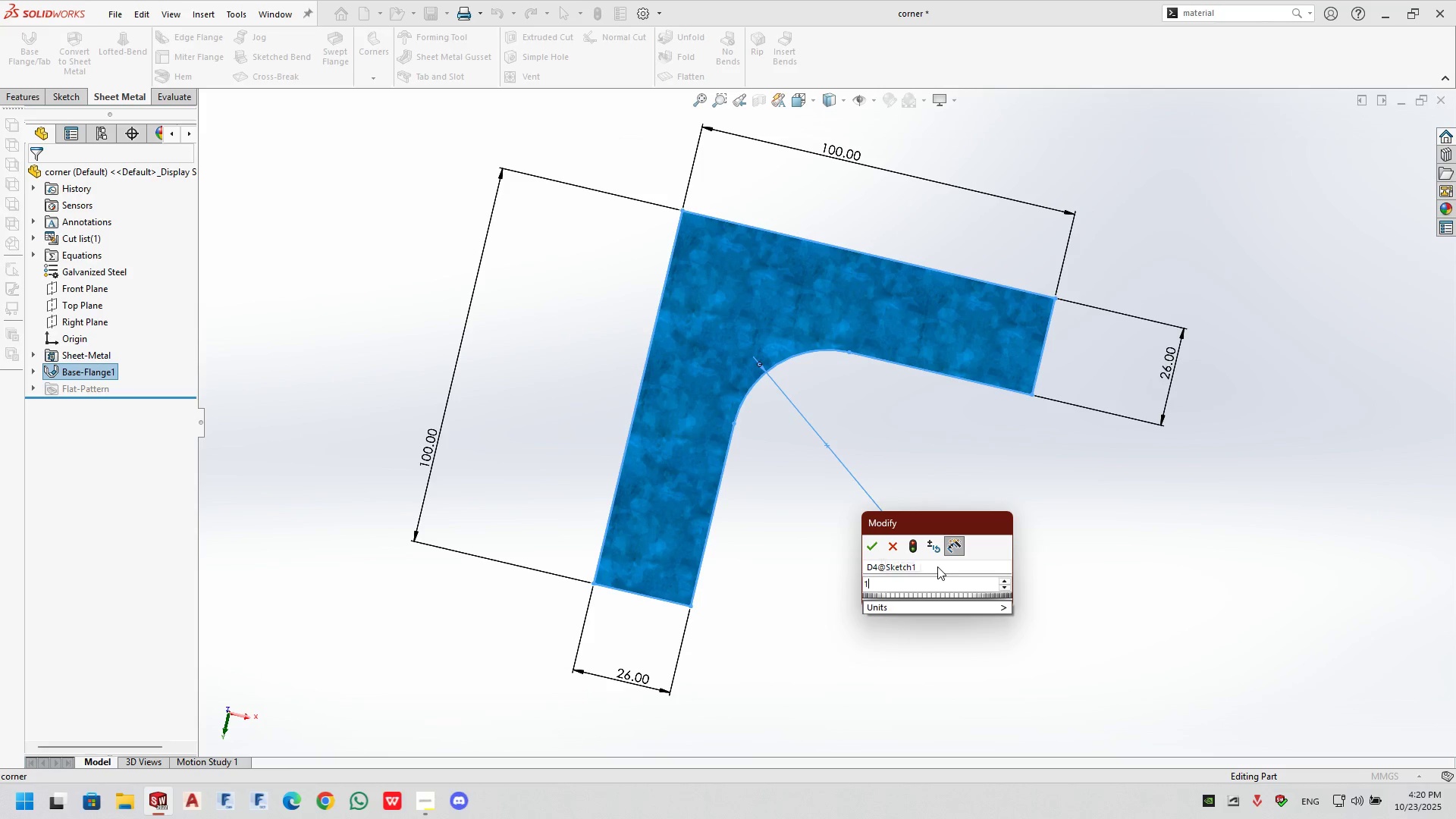 
key(Numpad4)
 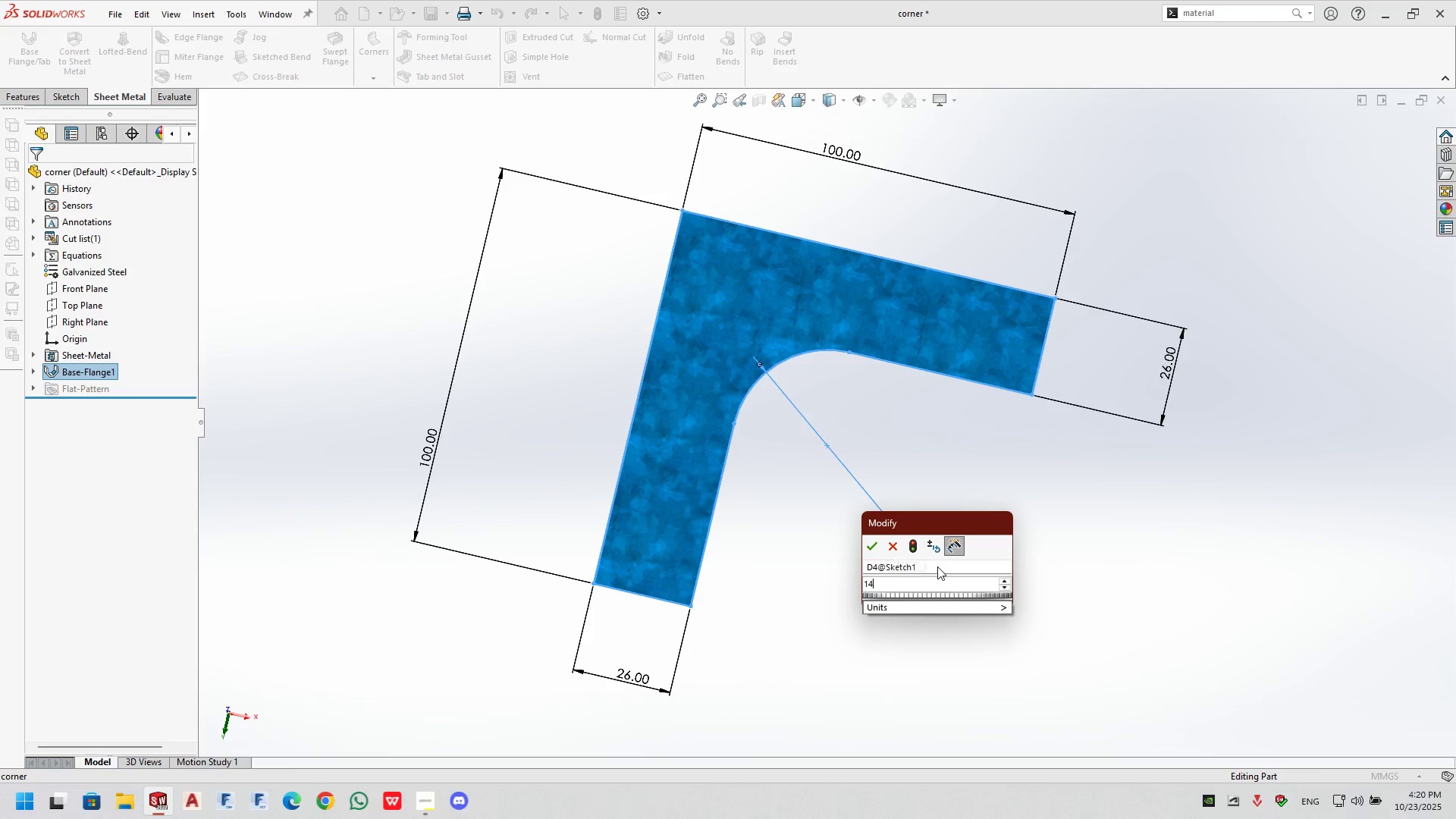 
key(NumpadEnter)
 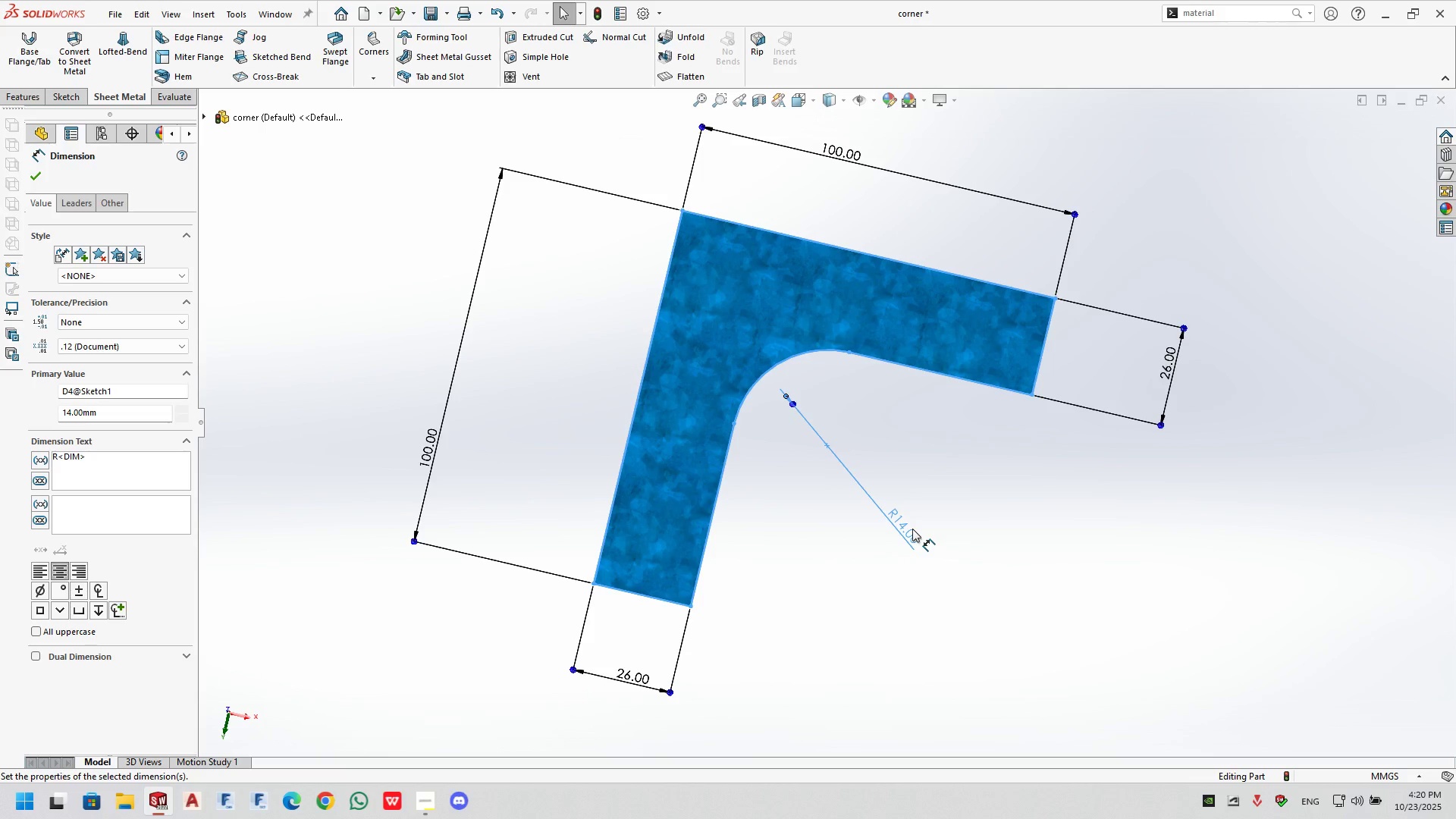 
double_click([912, 529])
 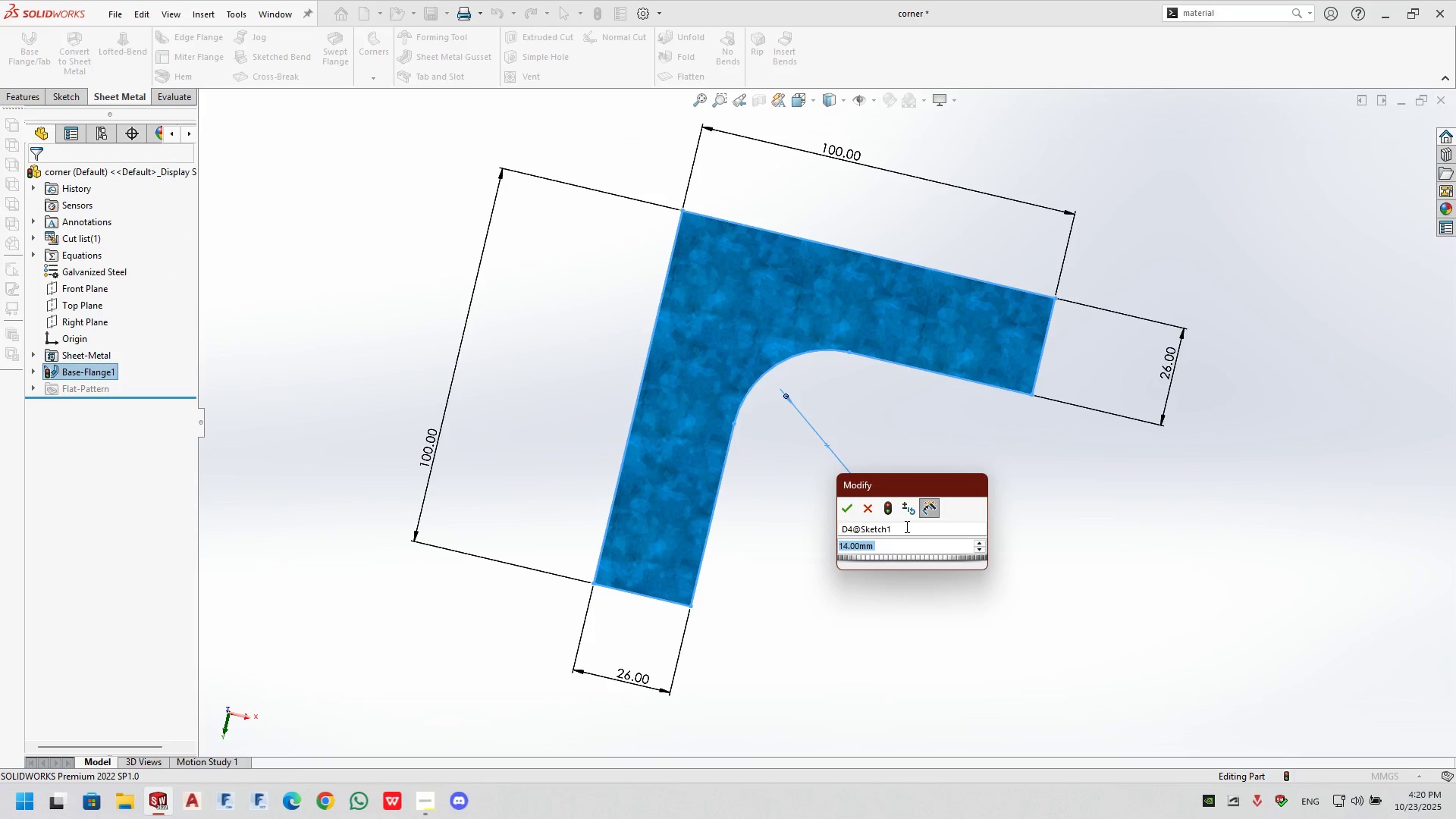 
key(Numpad1)
 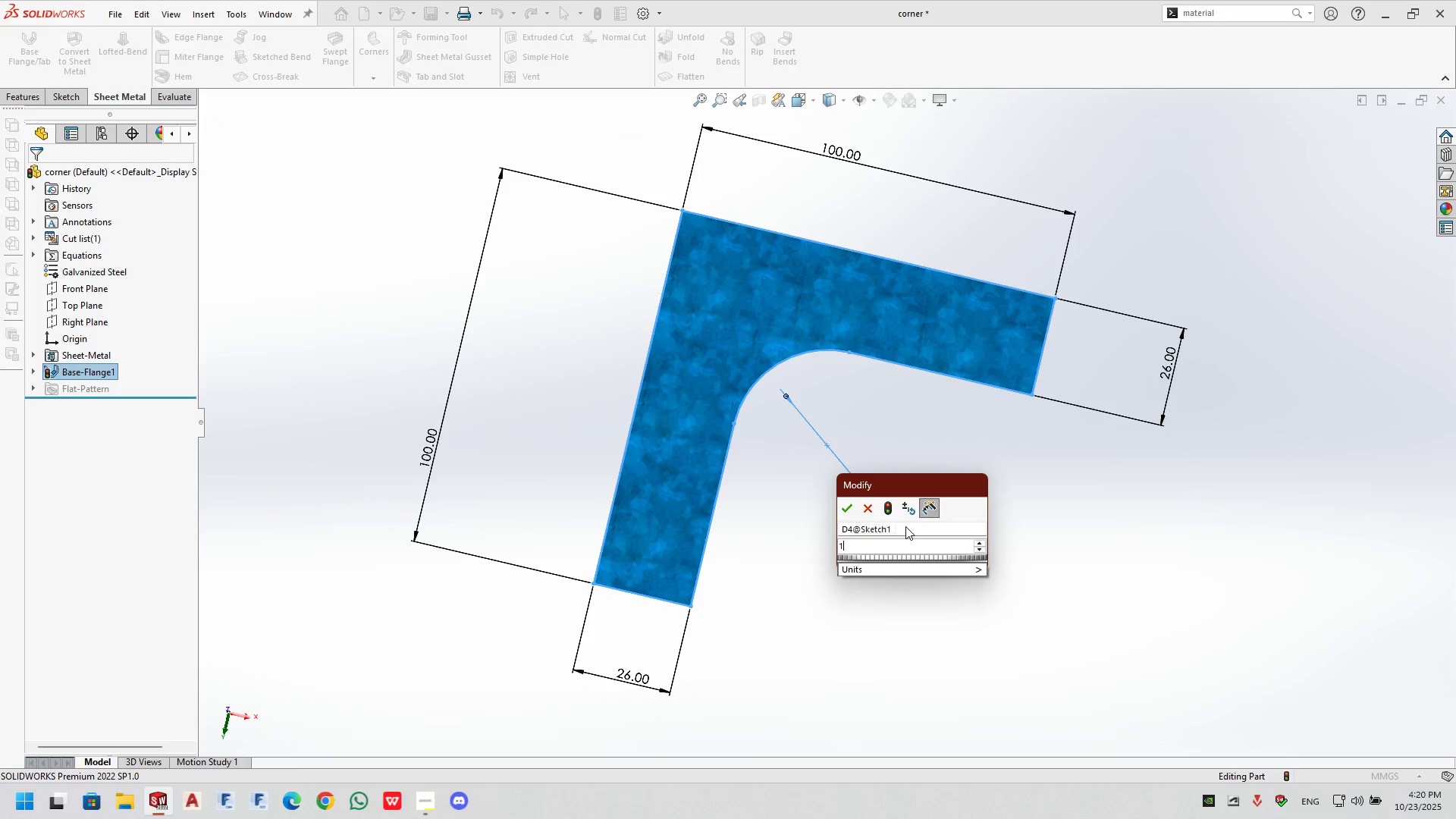 
key(Numpad0)
 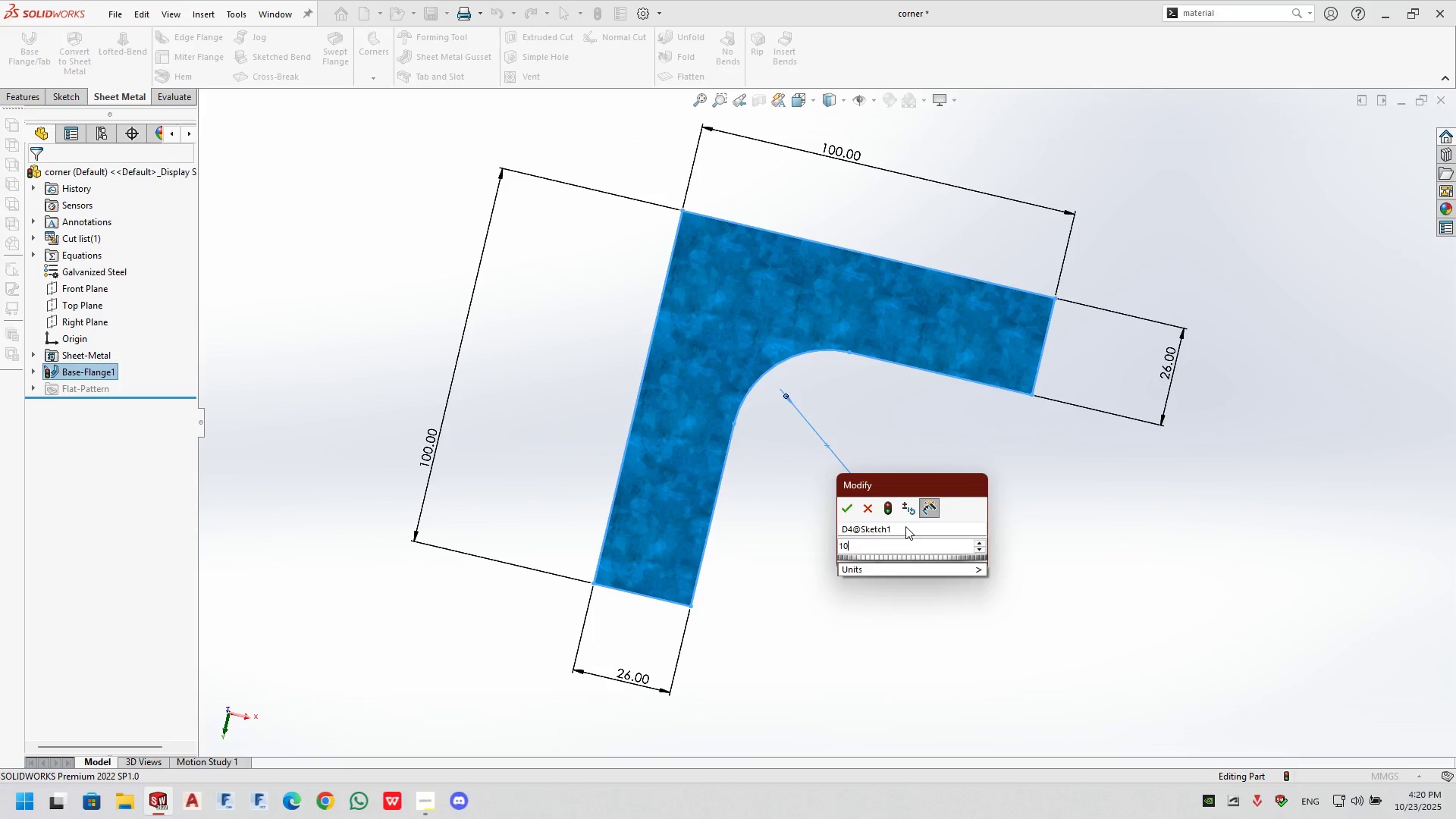 
key(NumpadEnter)
 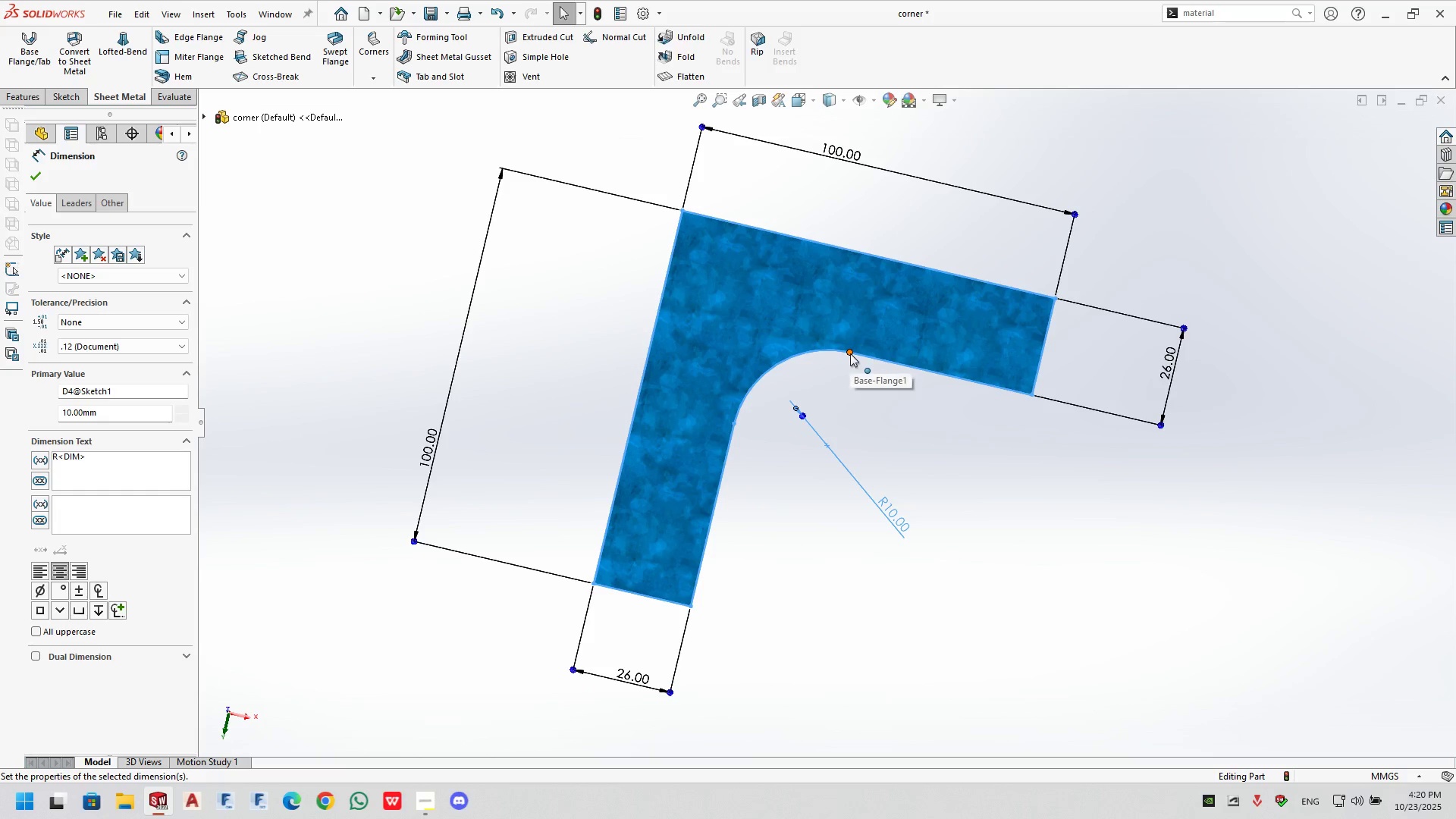 
wait(6.57)
 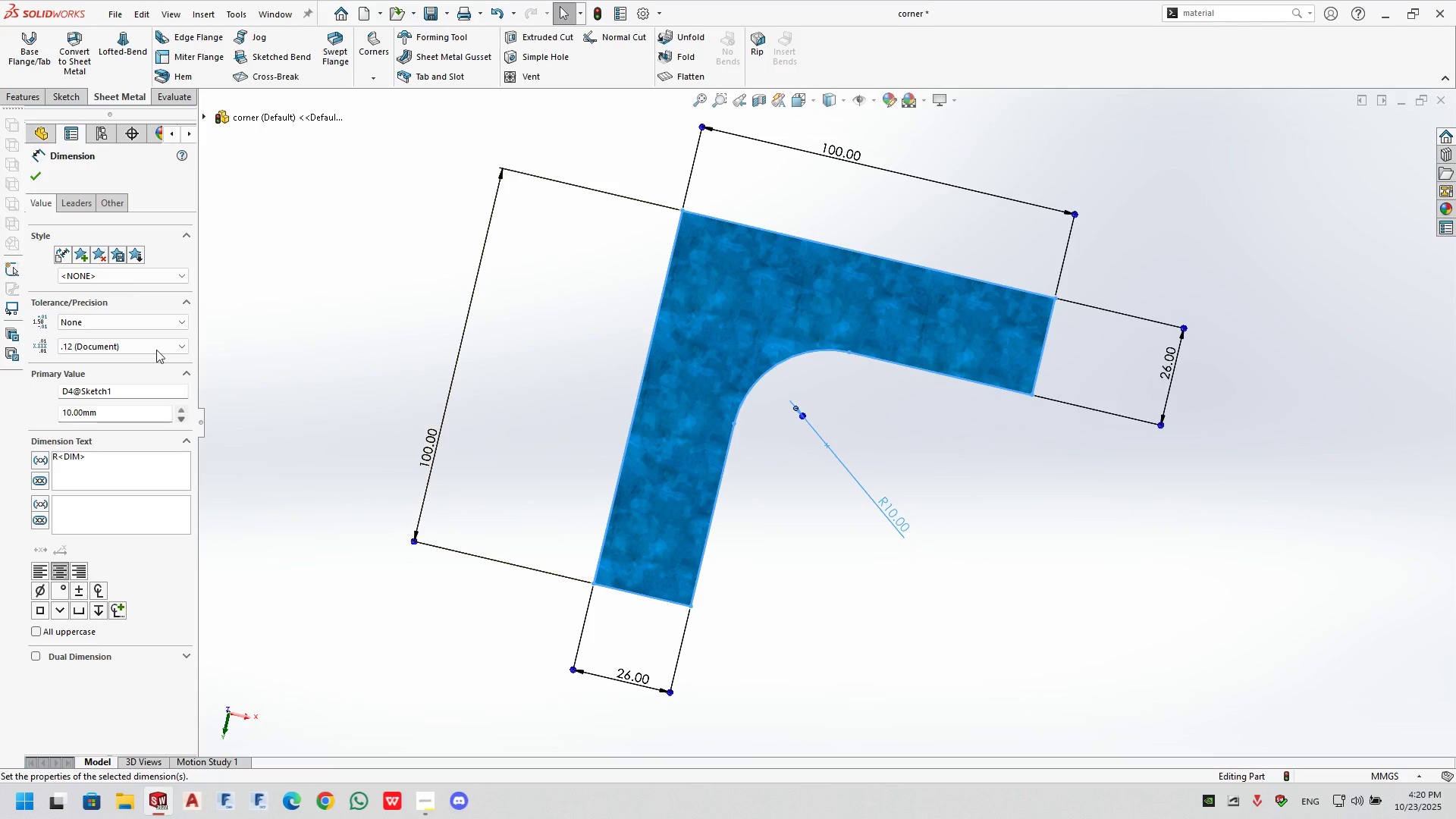 
left_click([442, 313])
 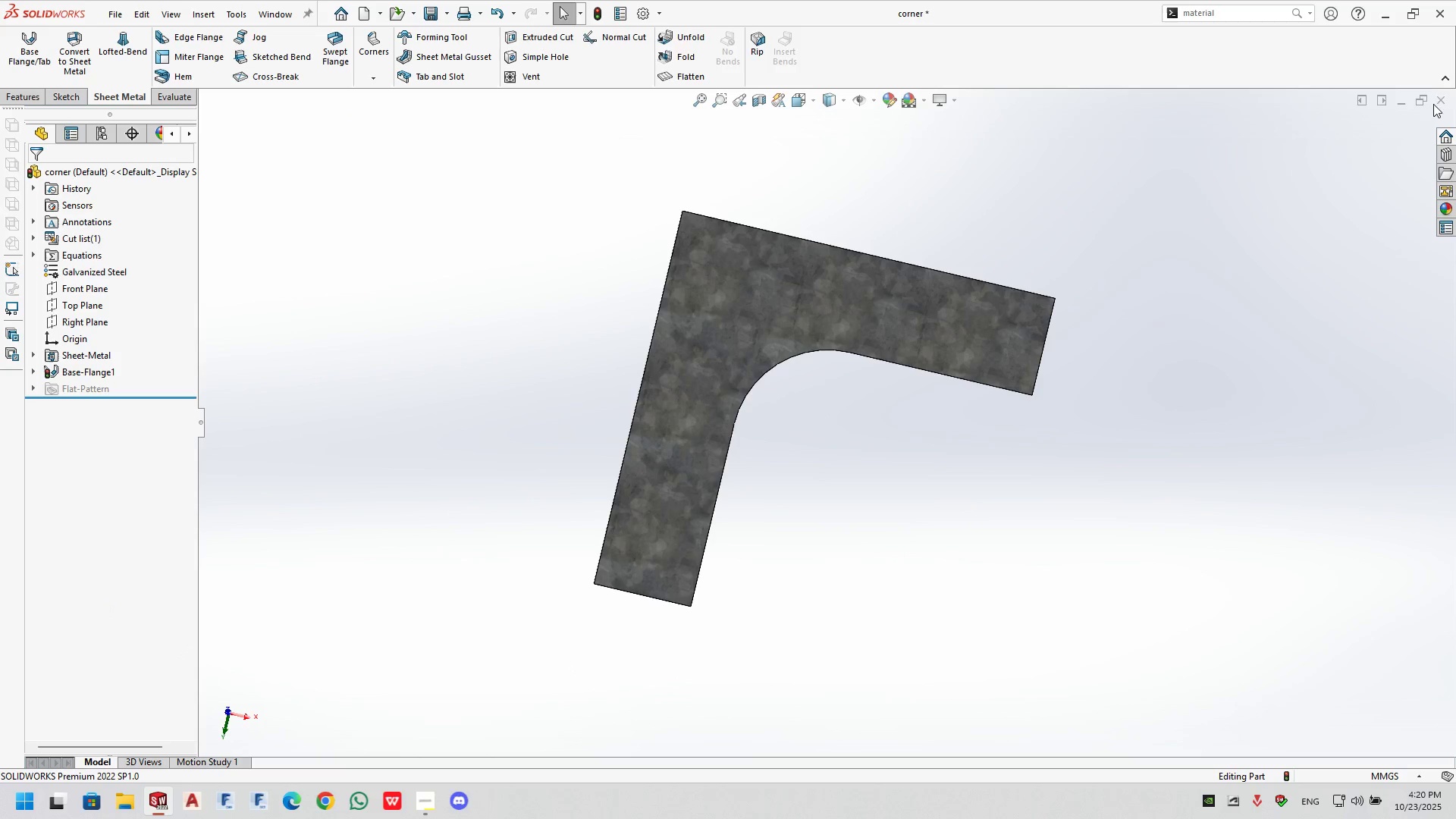 
left_click([1443, 99])
 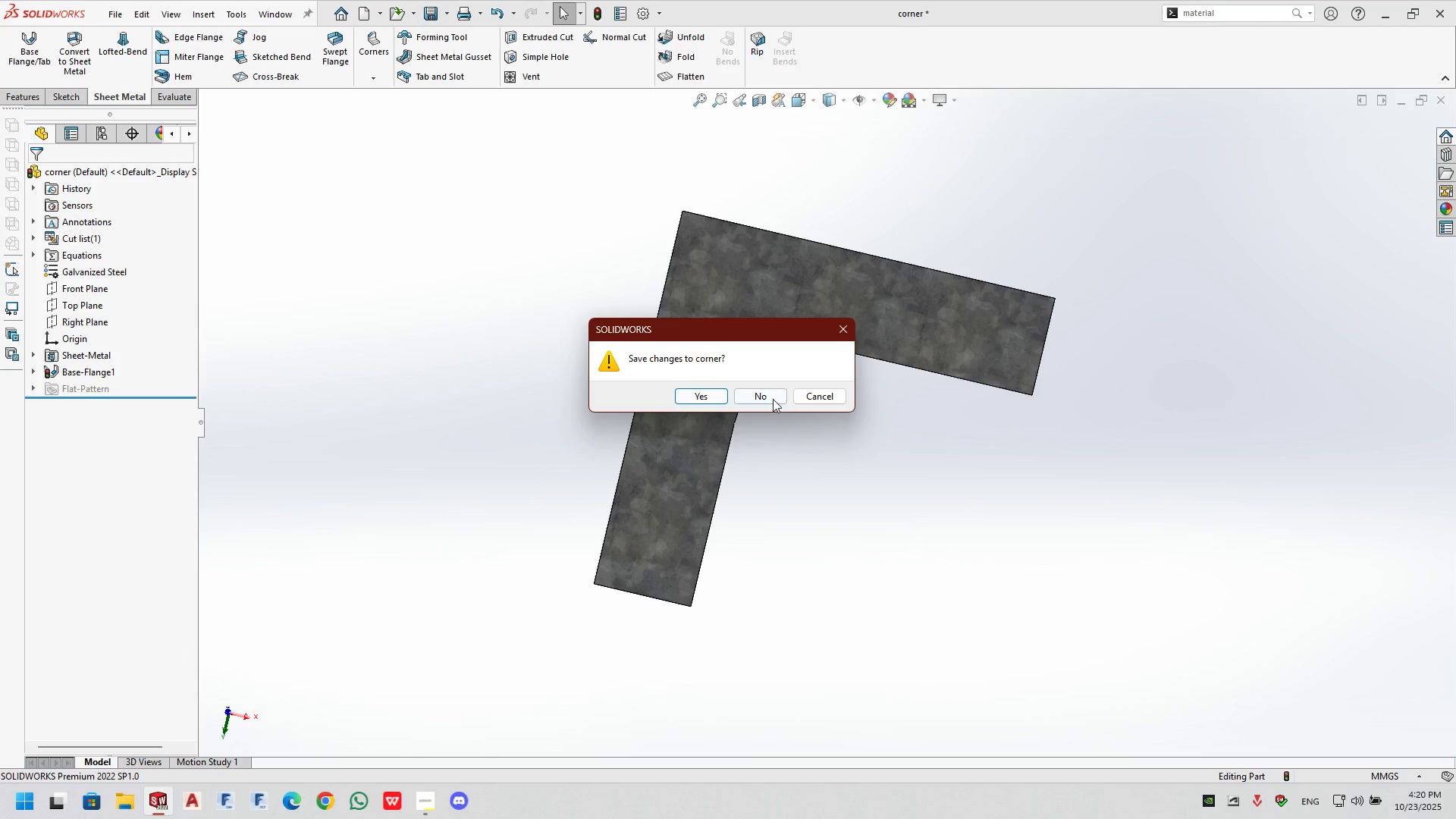 
left_click([775, 393])
 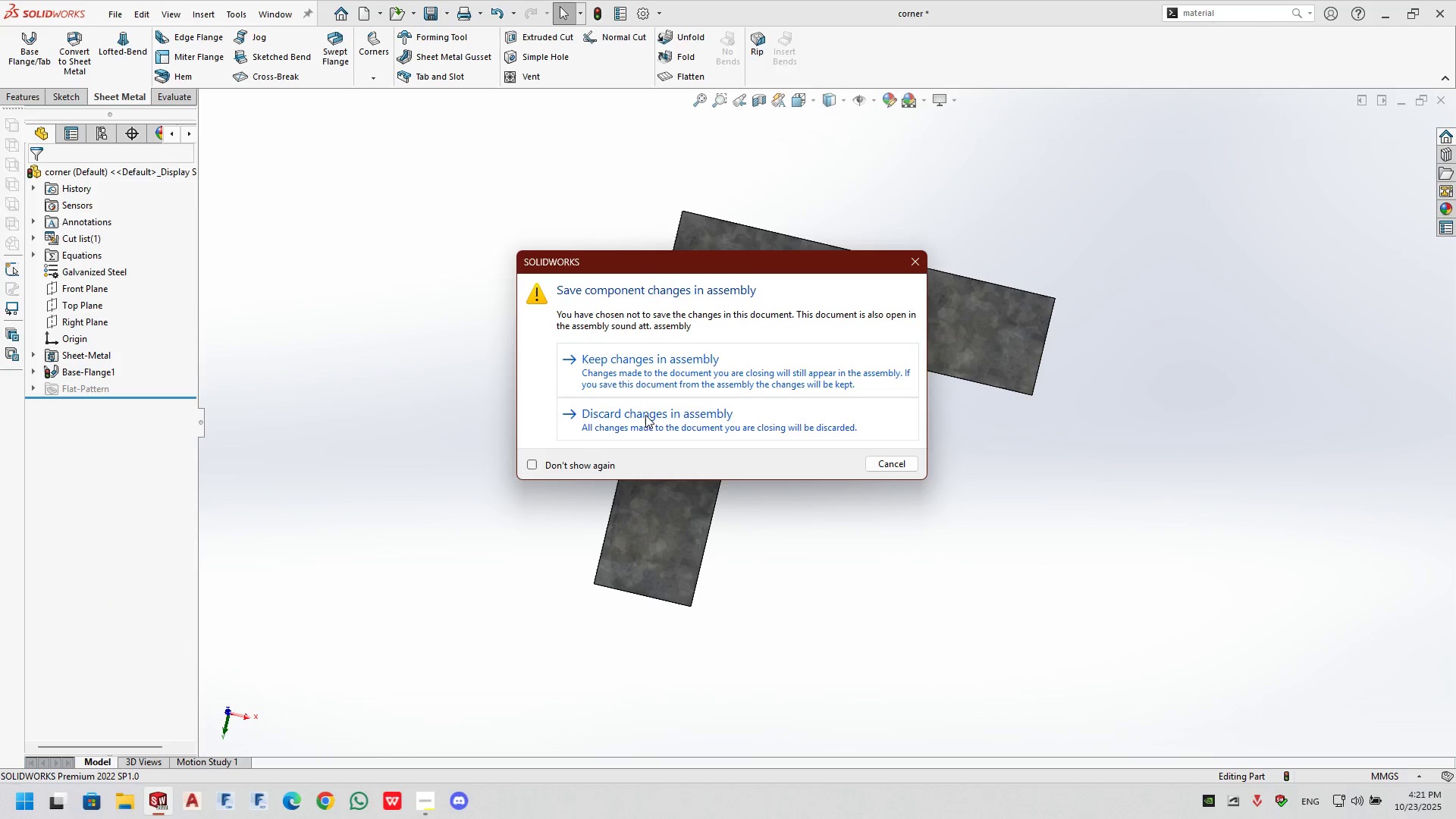 
left_click([644, 418])
 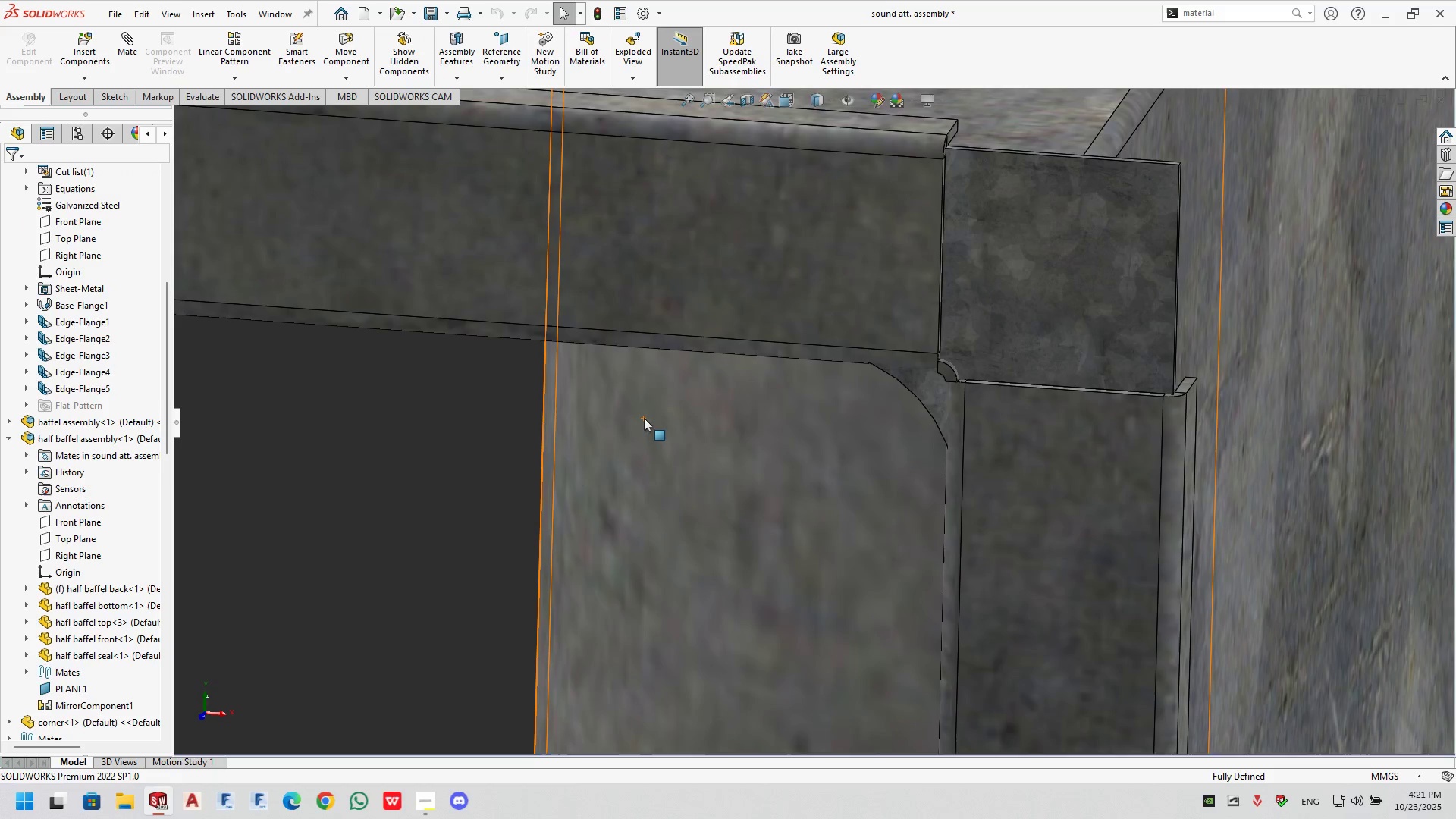 
scroll: coordinate [972, 398], scroll_direction: up, amount: 3.0
 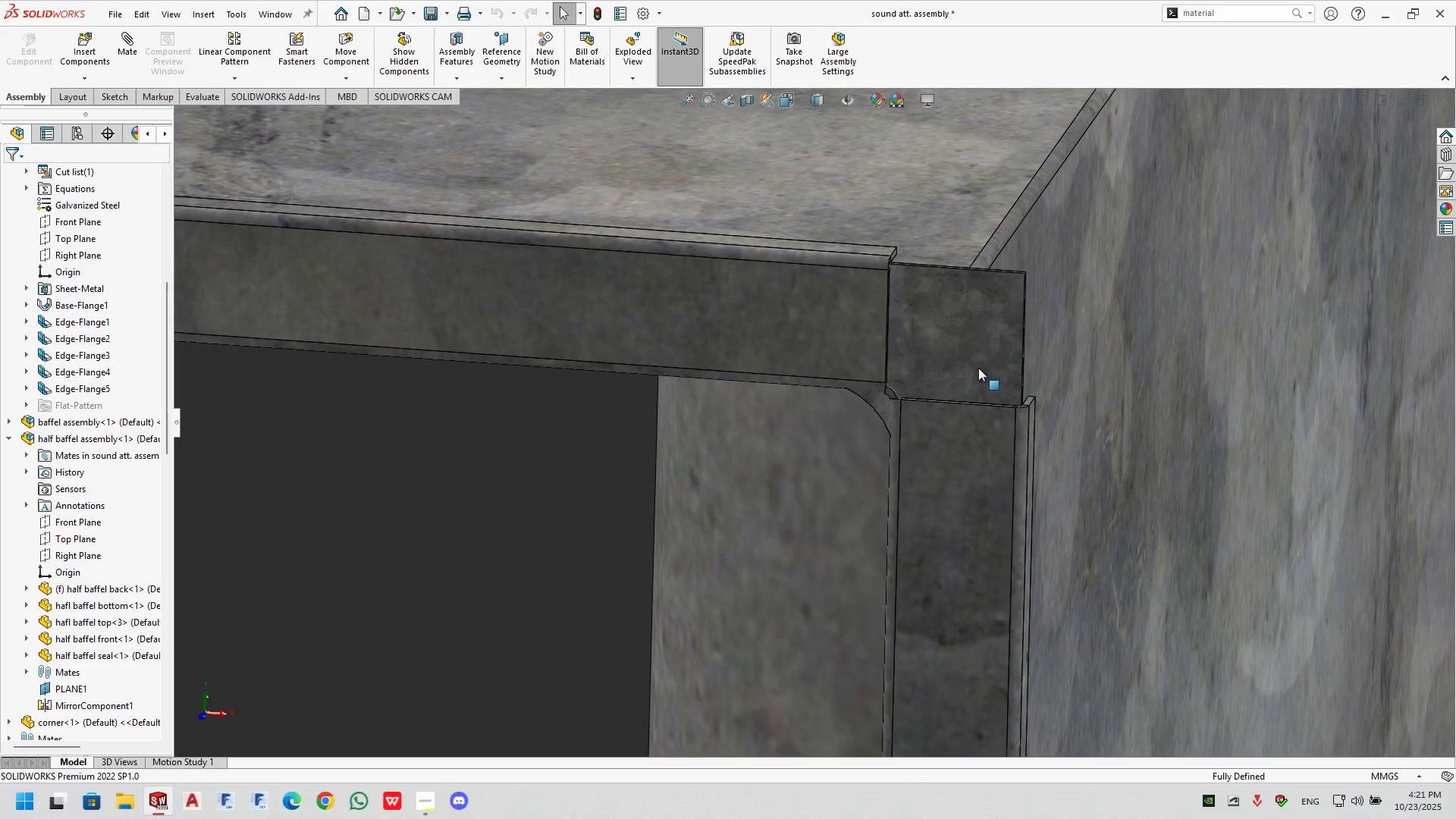 
left_click([978, 366])
 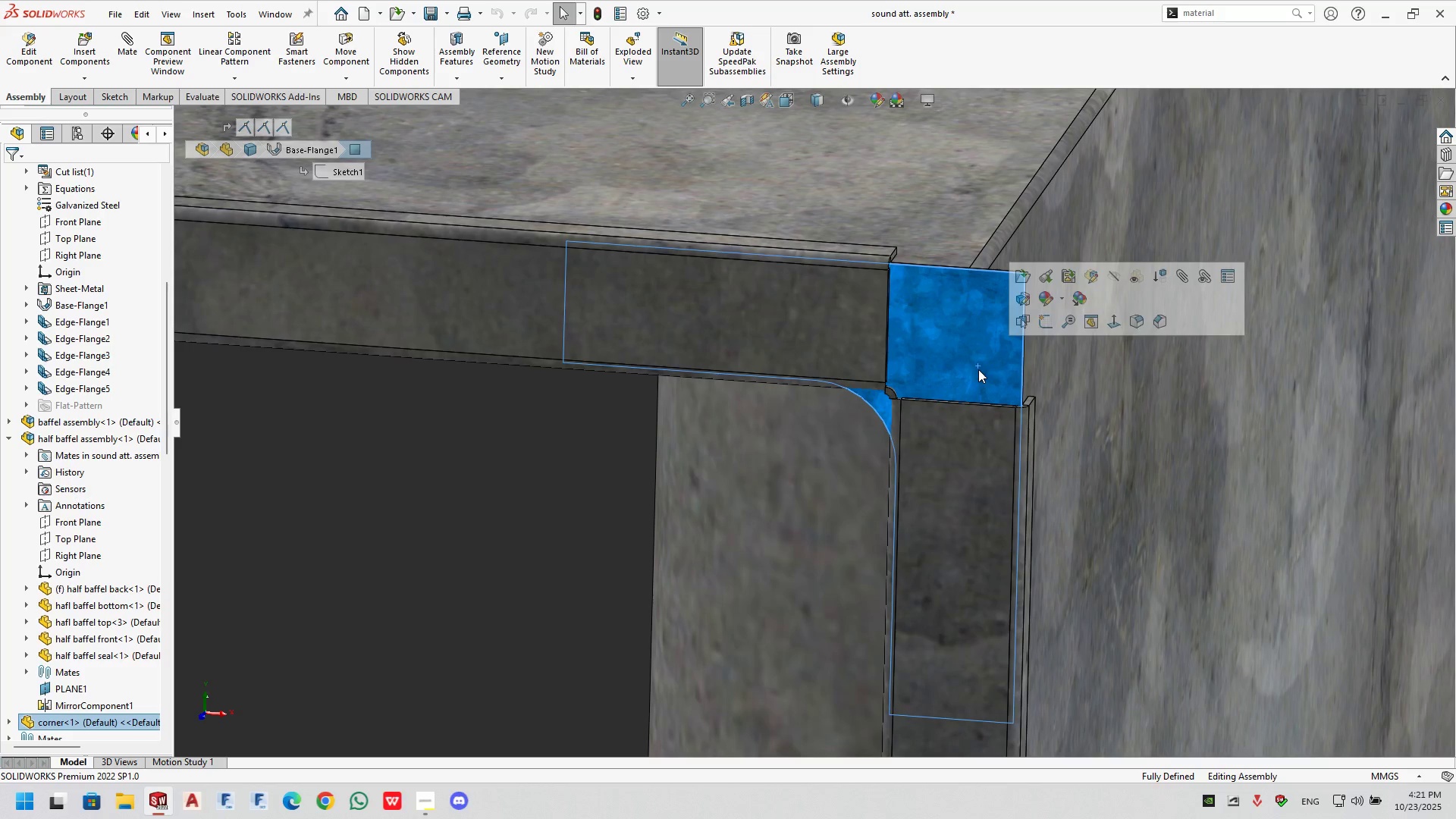 
key(Delete)
 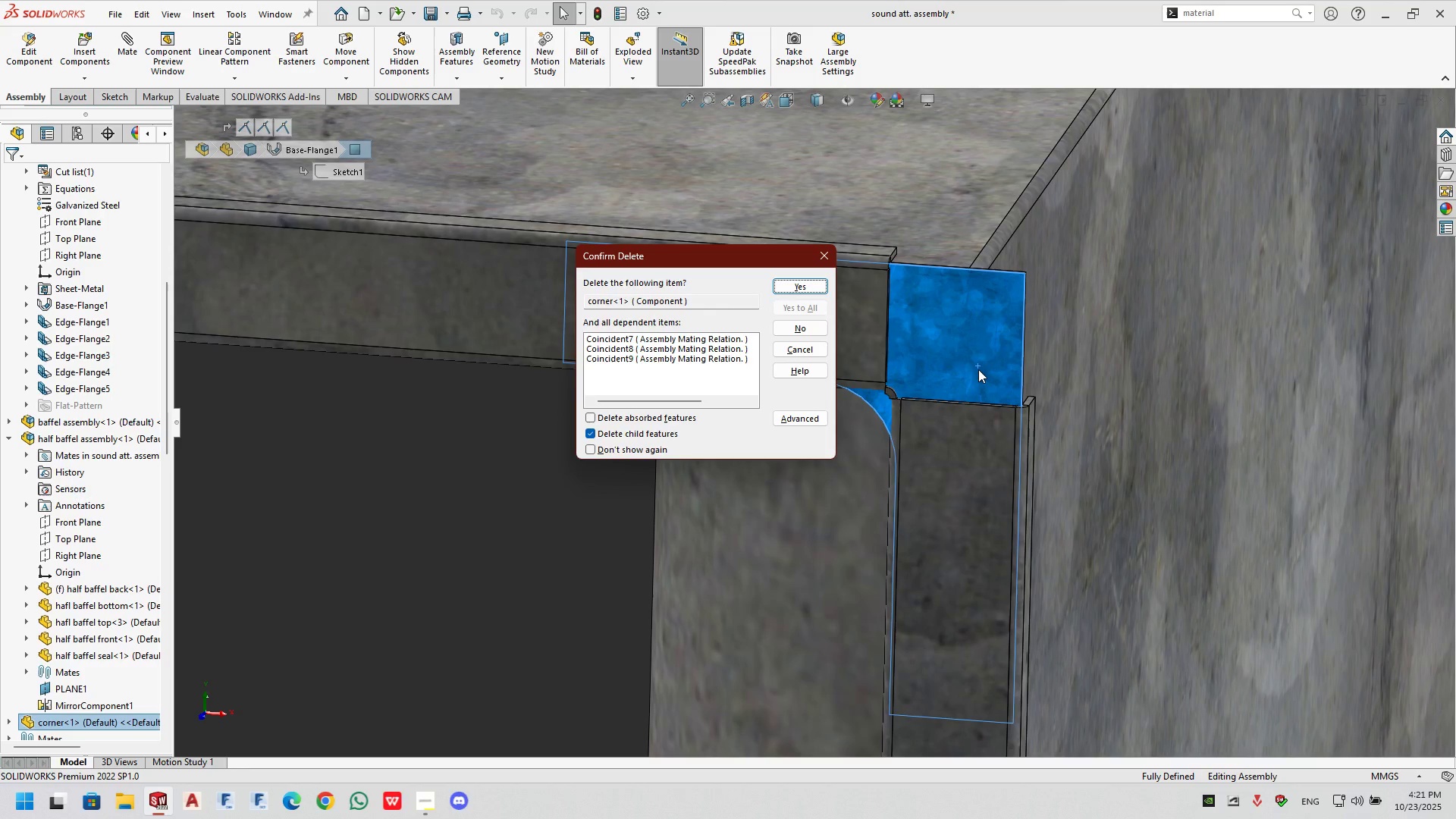 
key(Enter)
 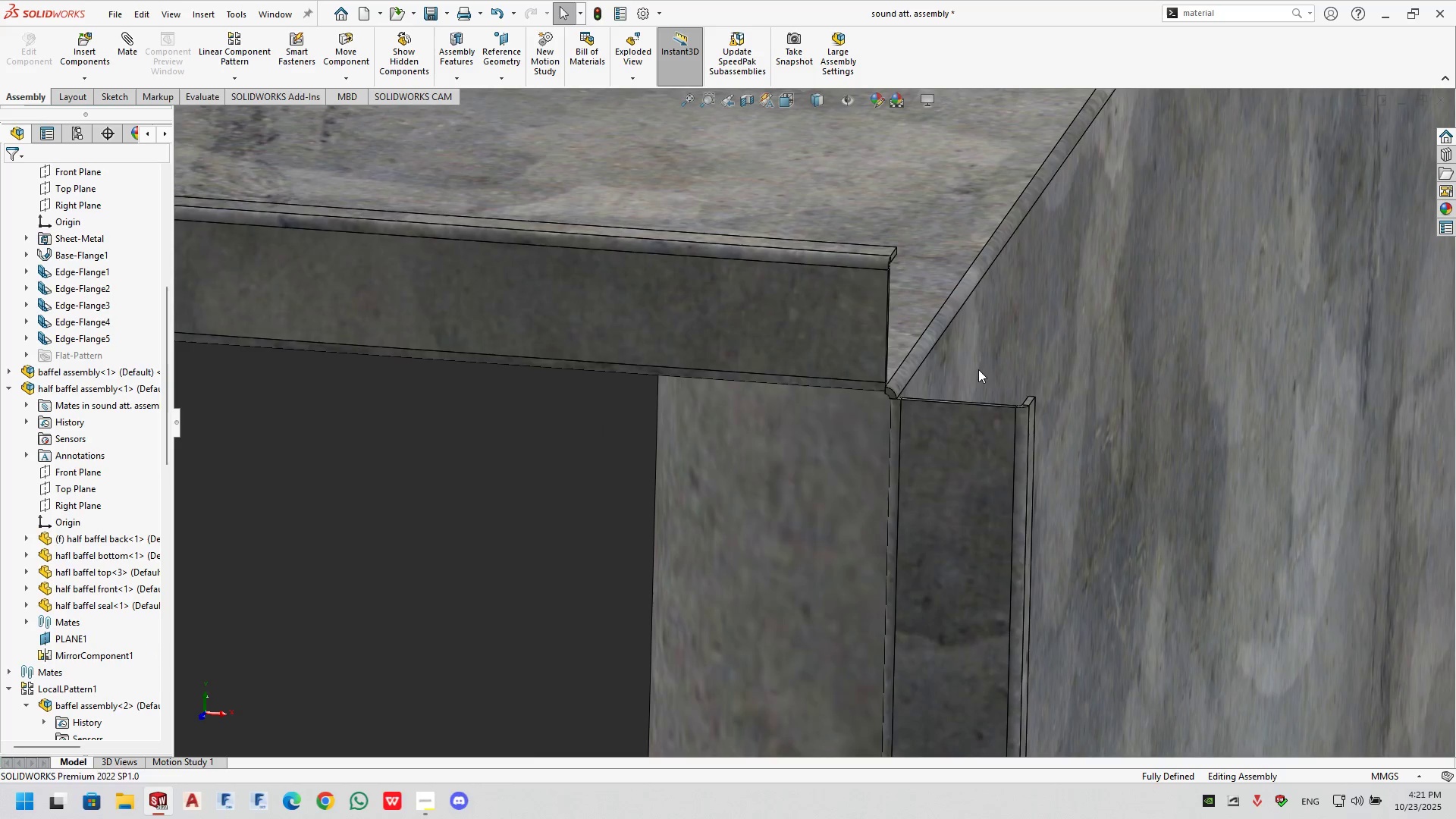 
middle_click([978, 369])
 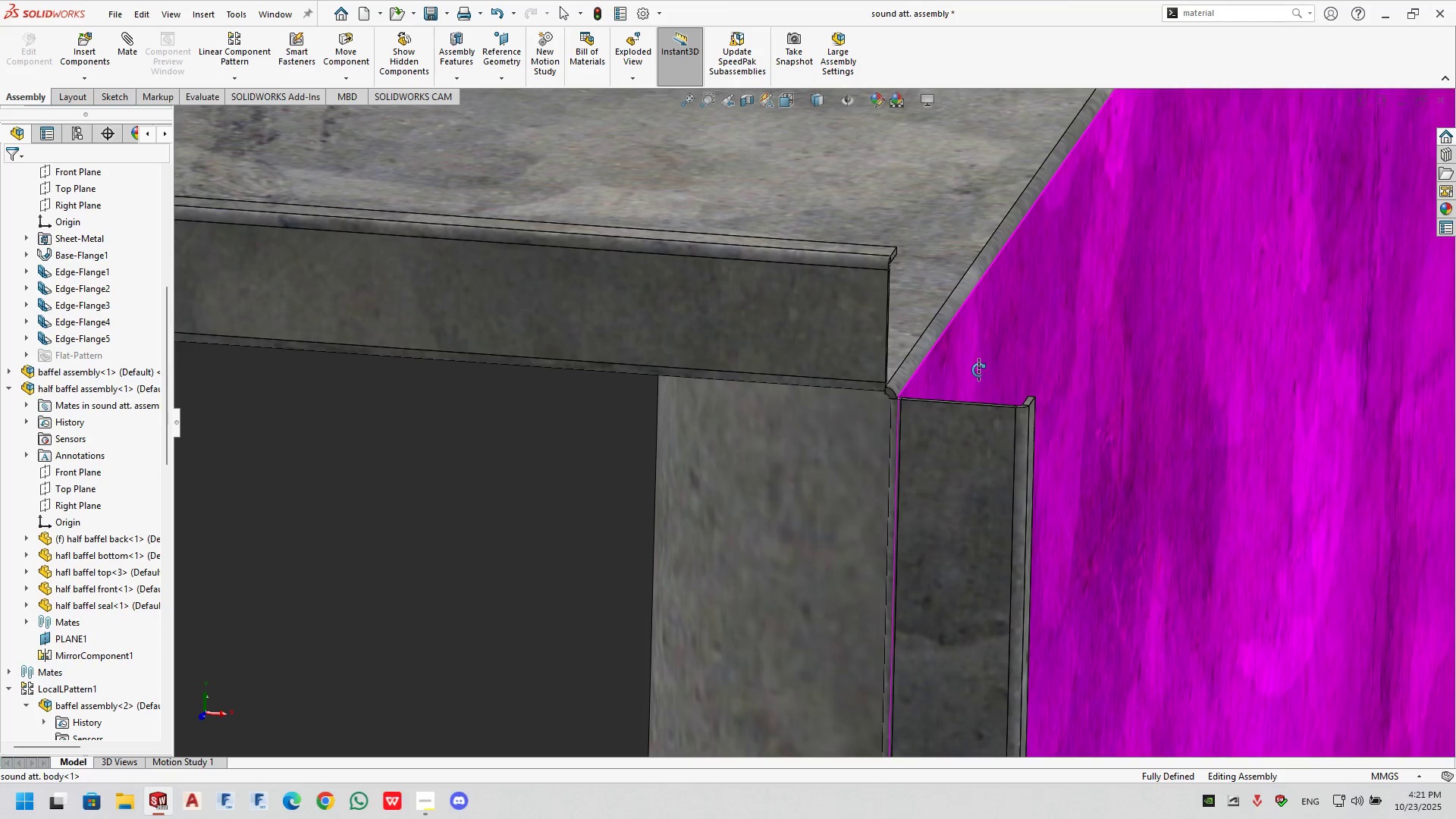 
scroll: coordinate [978, 369], scroll_direction: up, amount: 1.0
 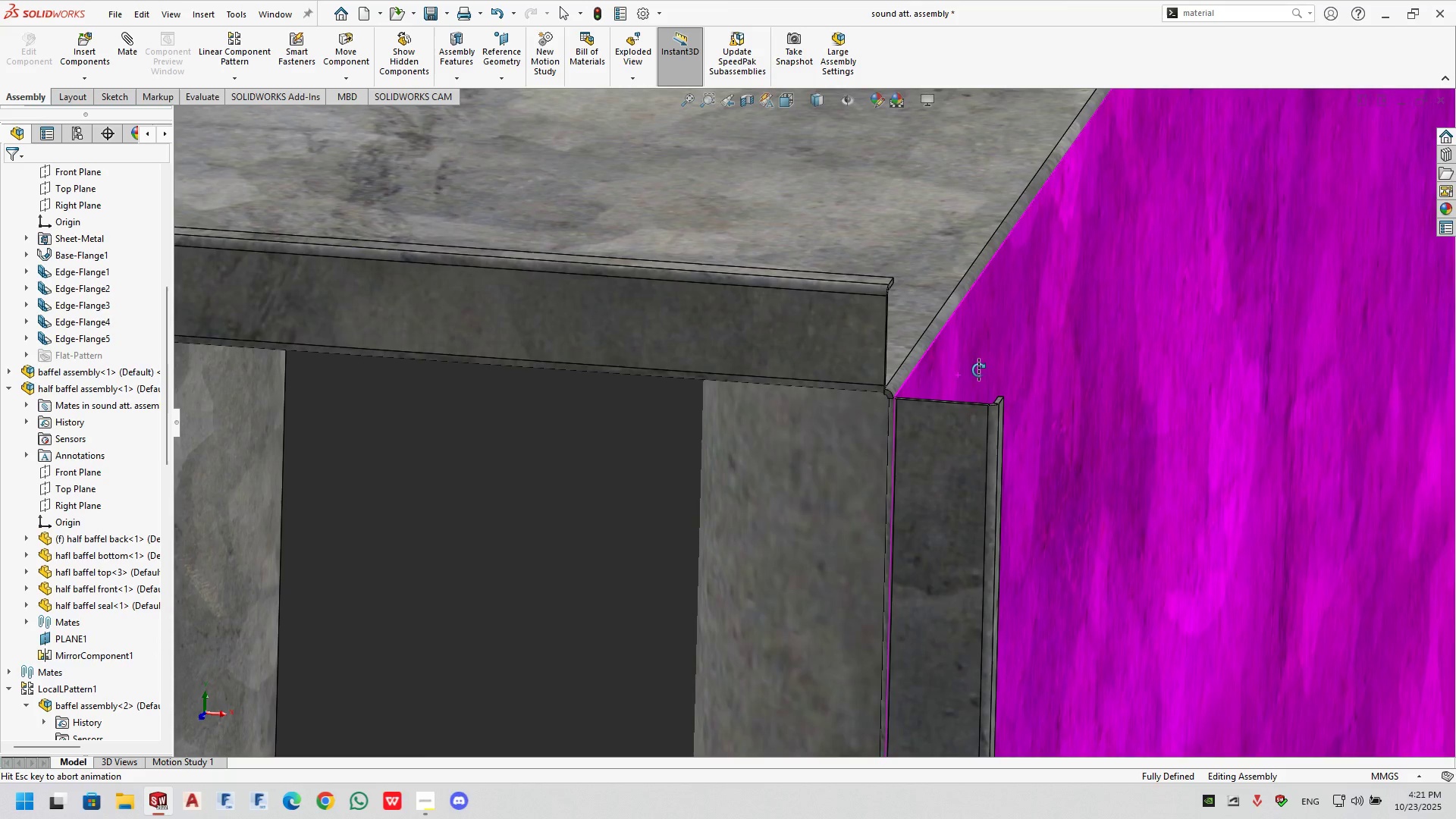 
middle_click([978, 369])
 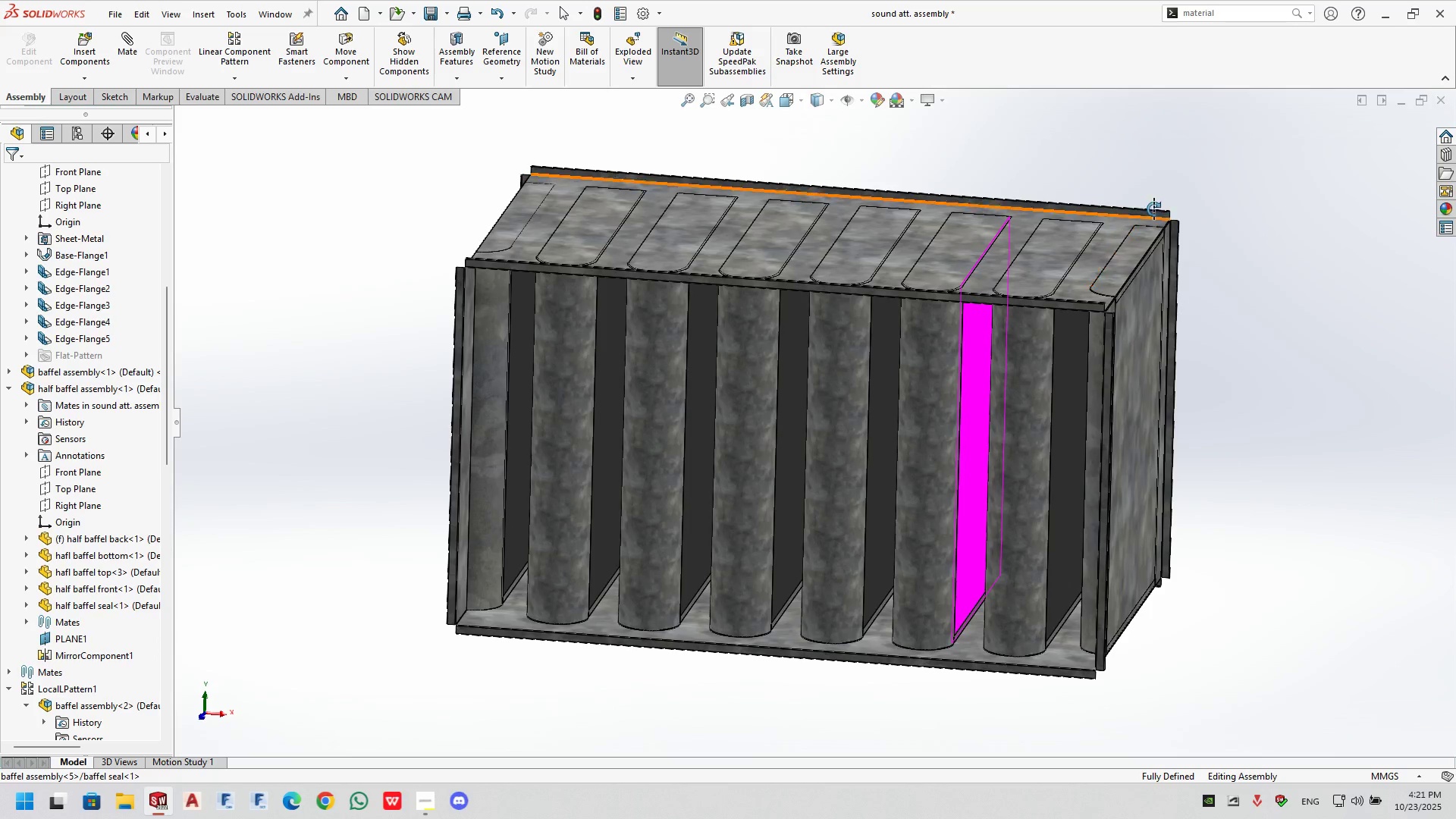 
left_click([1191, 143])
 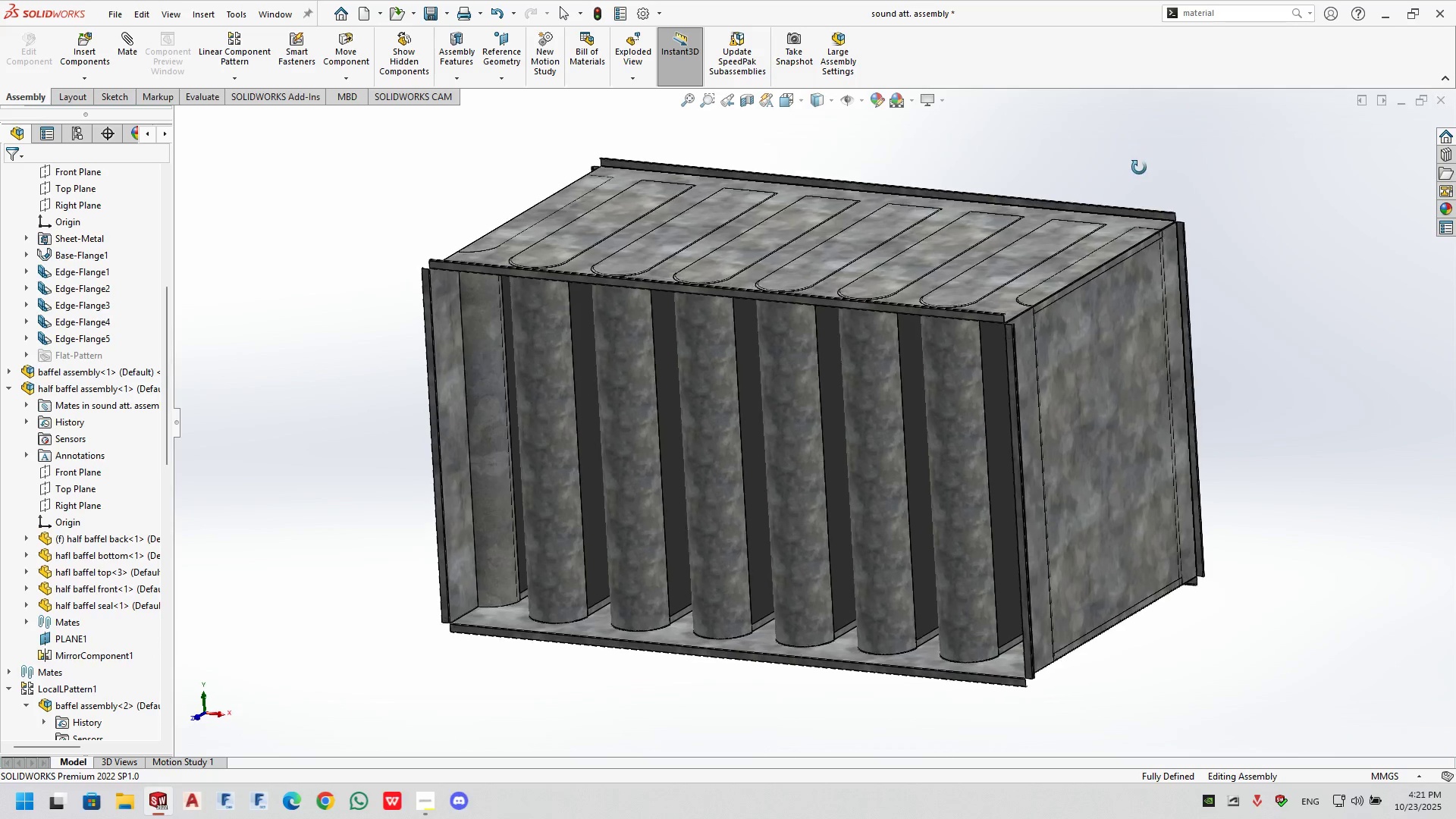 
key(Control+ControlLeft)
 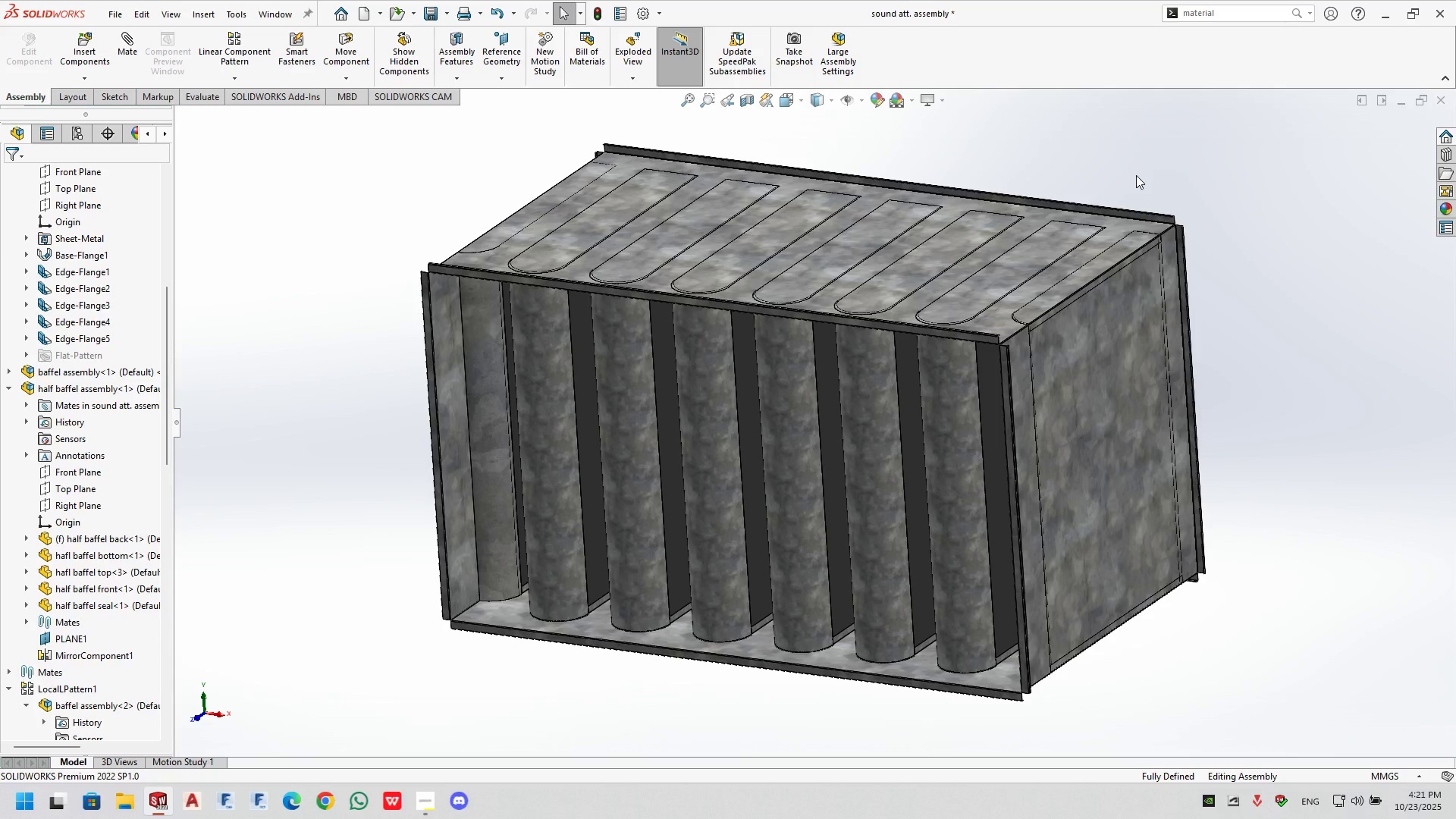 
key(Control+S)
 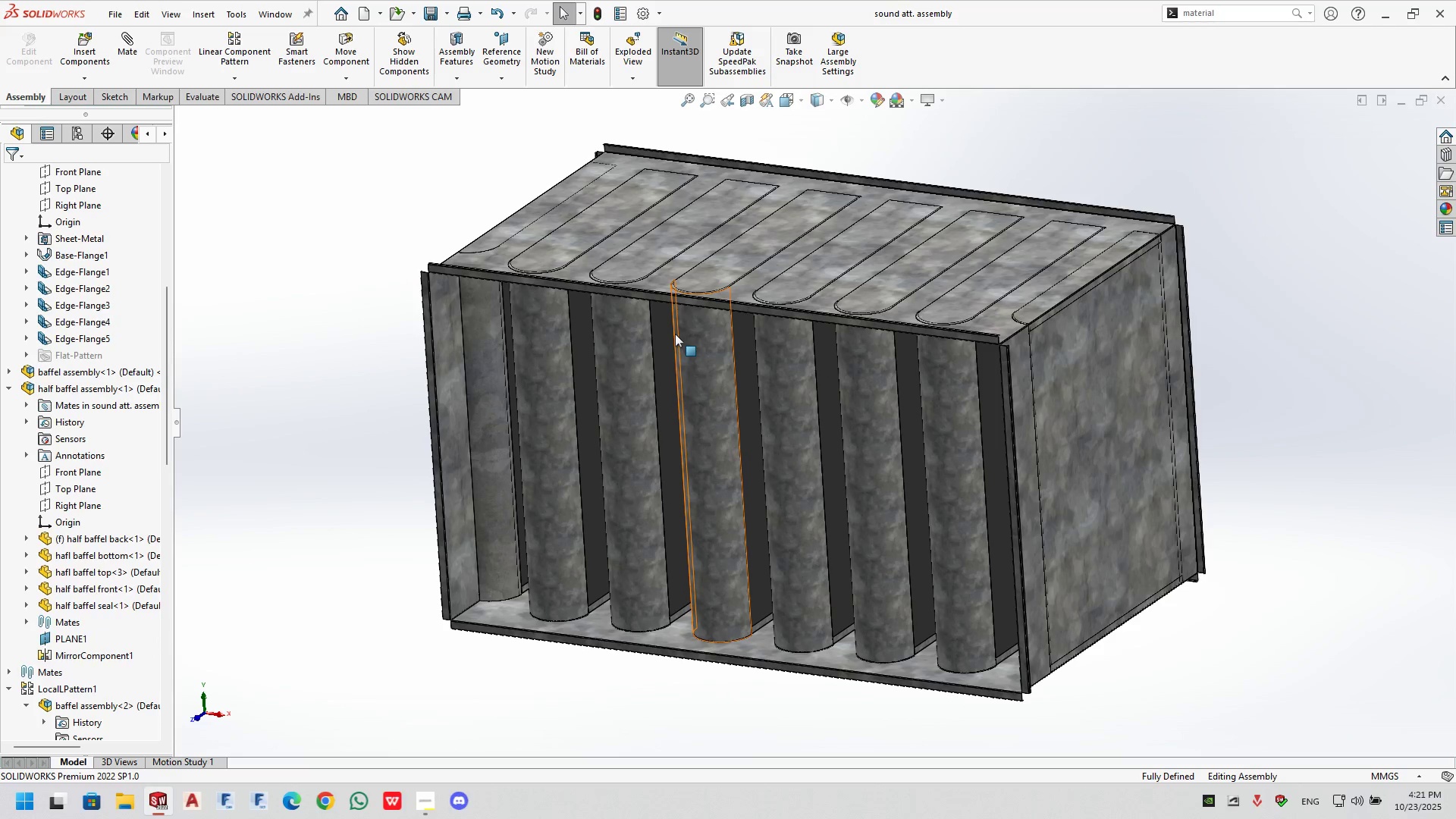 
key(Alt+AltLeft)
 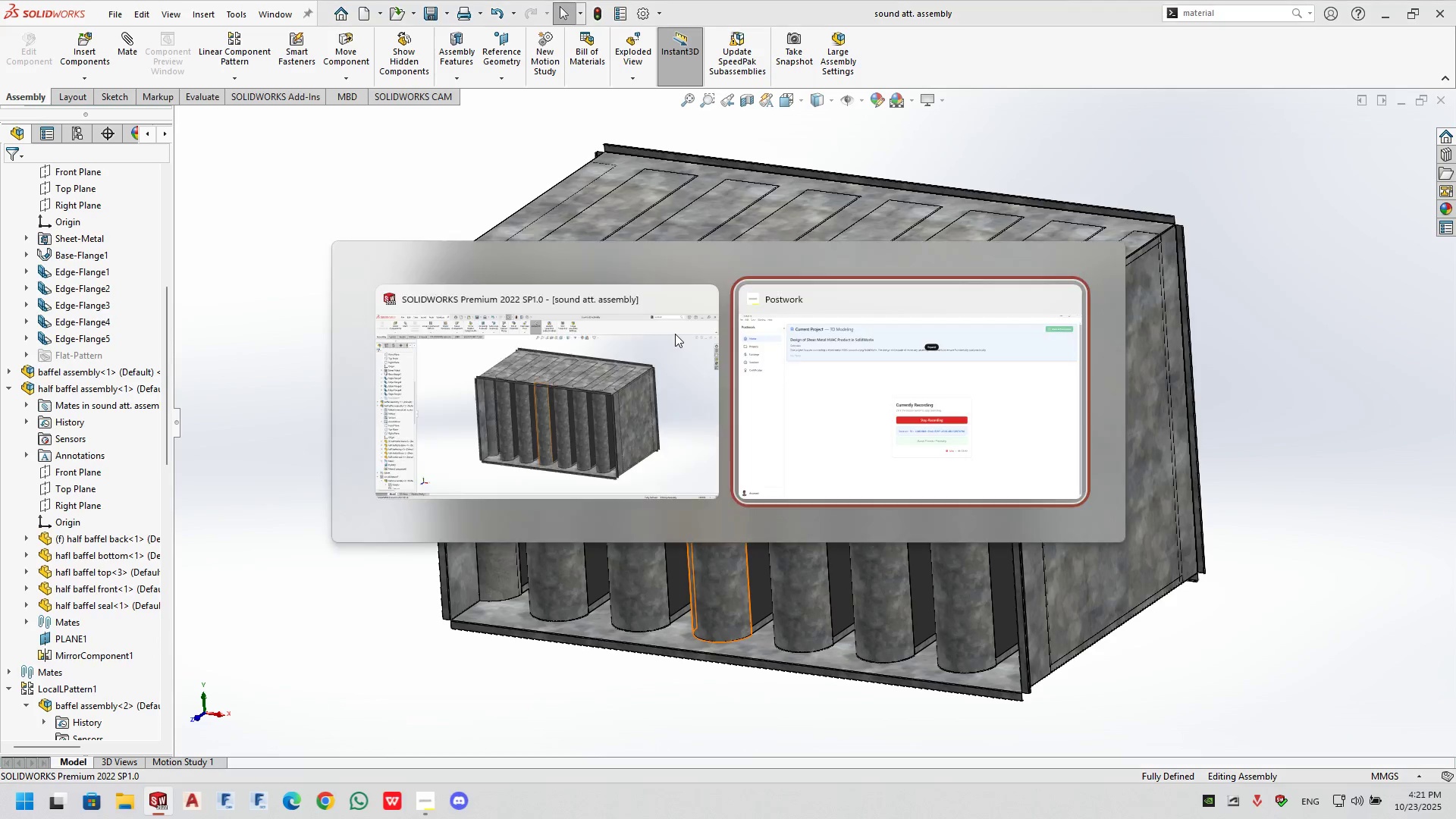 
key(Alt+Tab)
 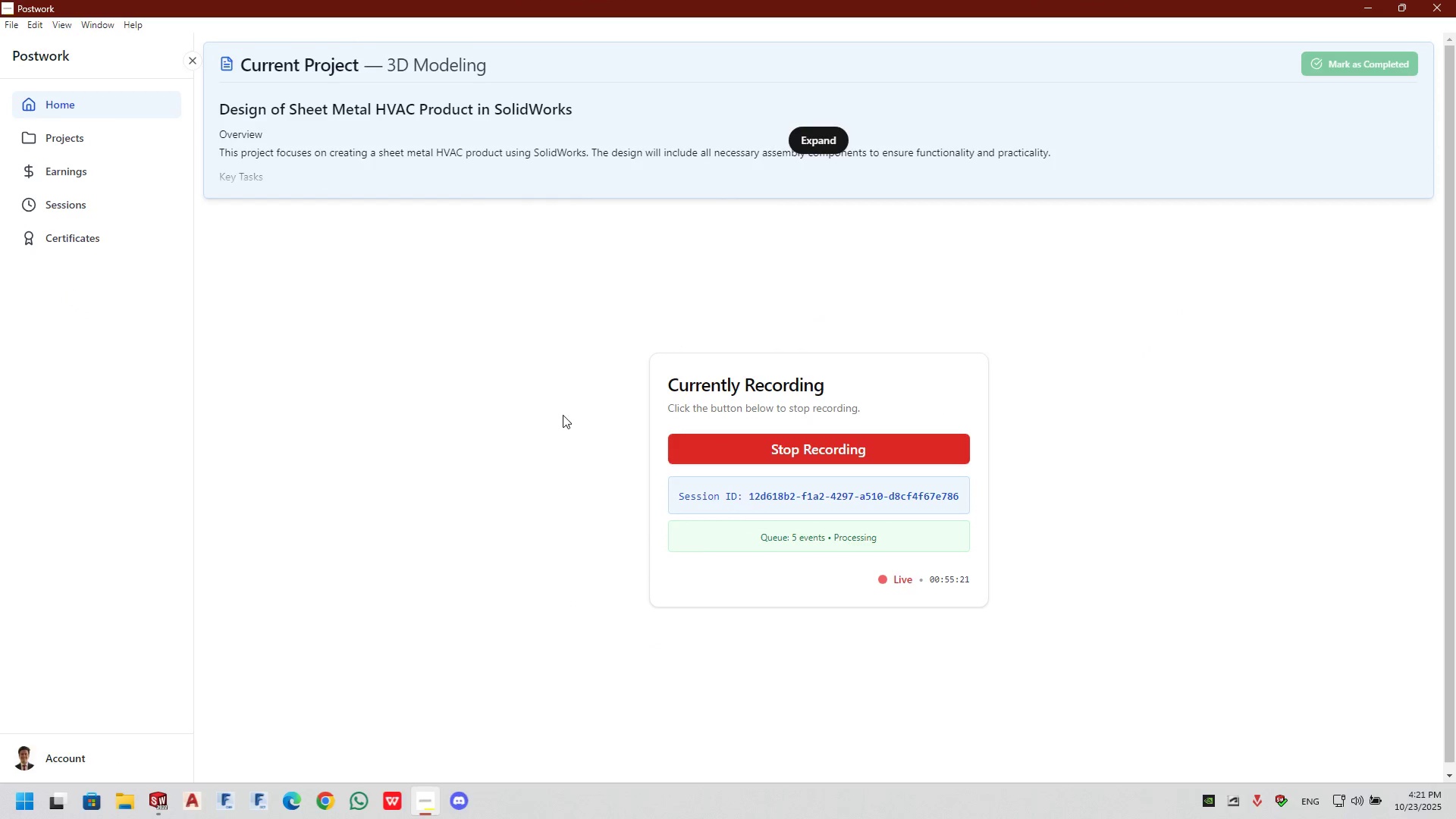 
left_click([517, 423])
 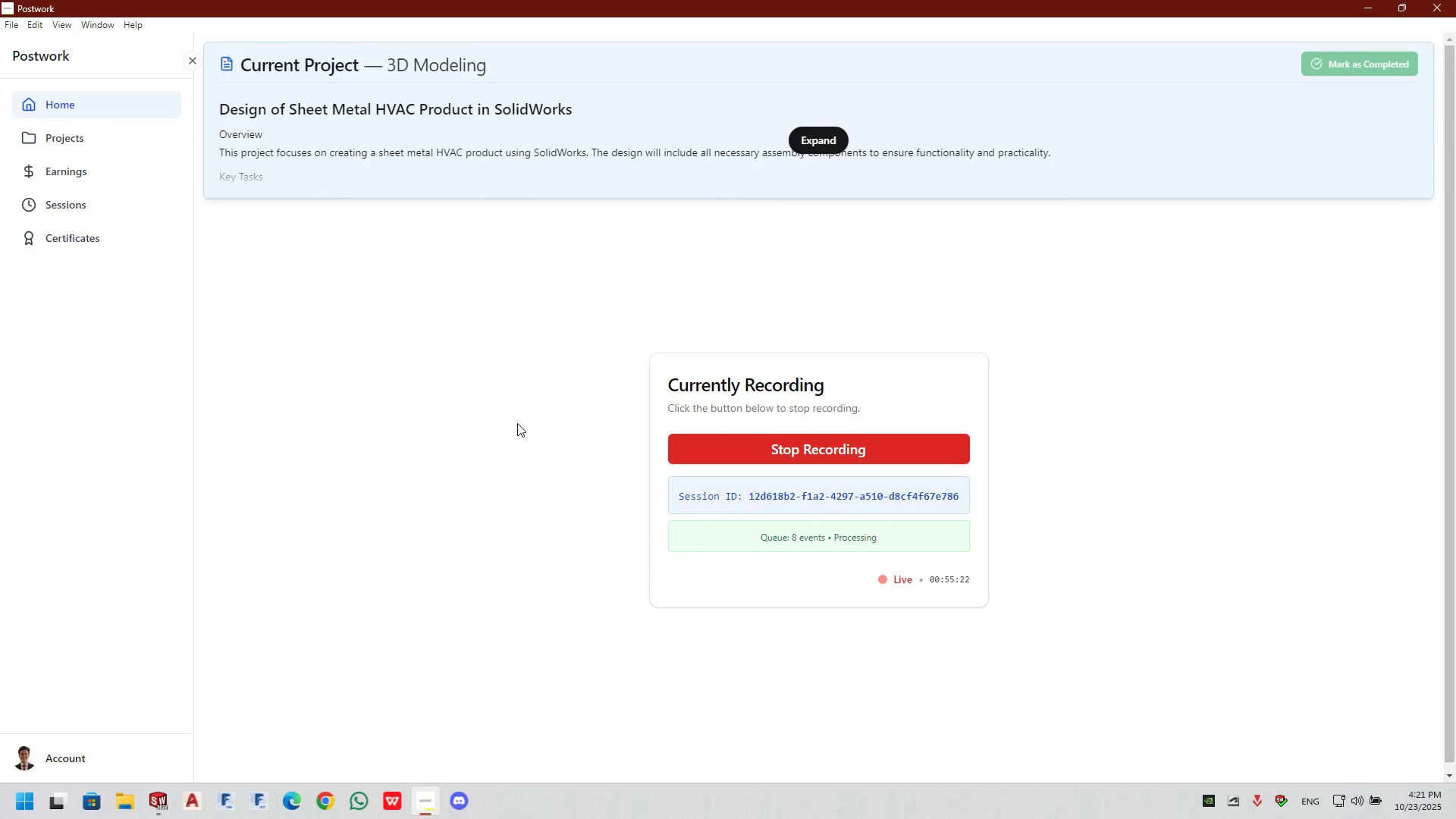 
key(Alt+AltLeft)
 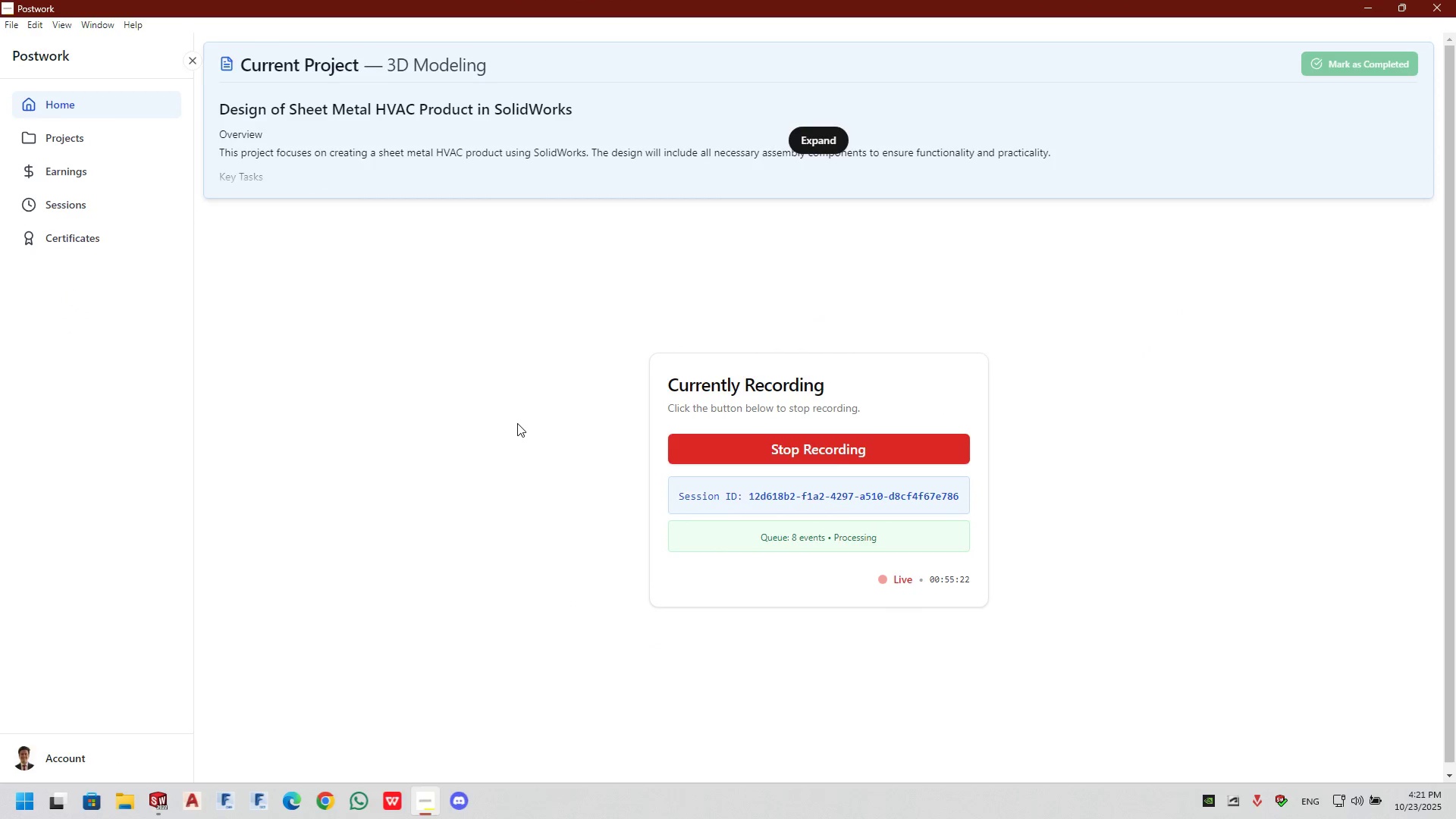 
key(Alt+Tab)
 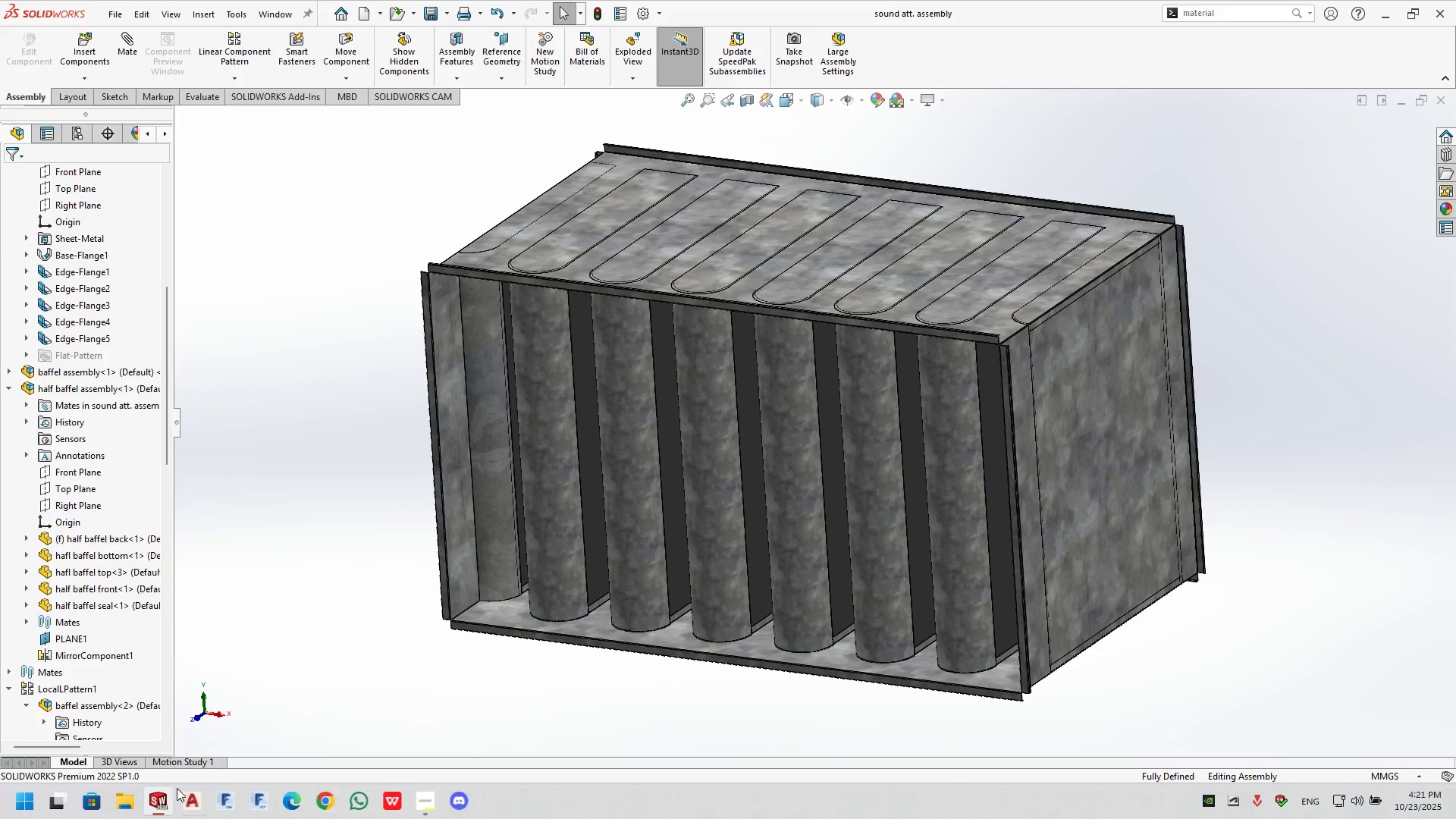 
left_click([155, 795])